 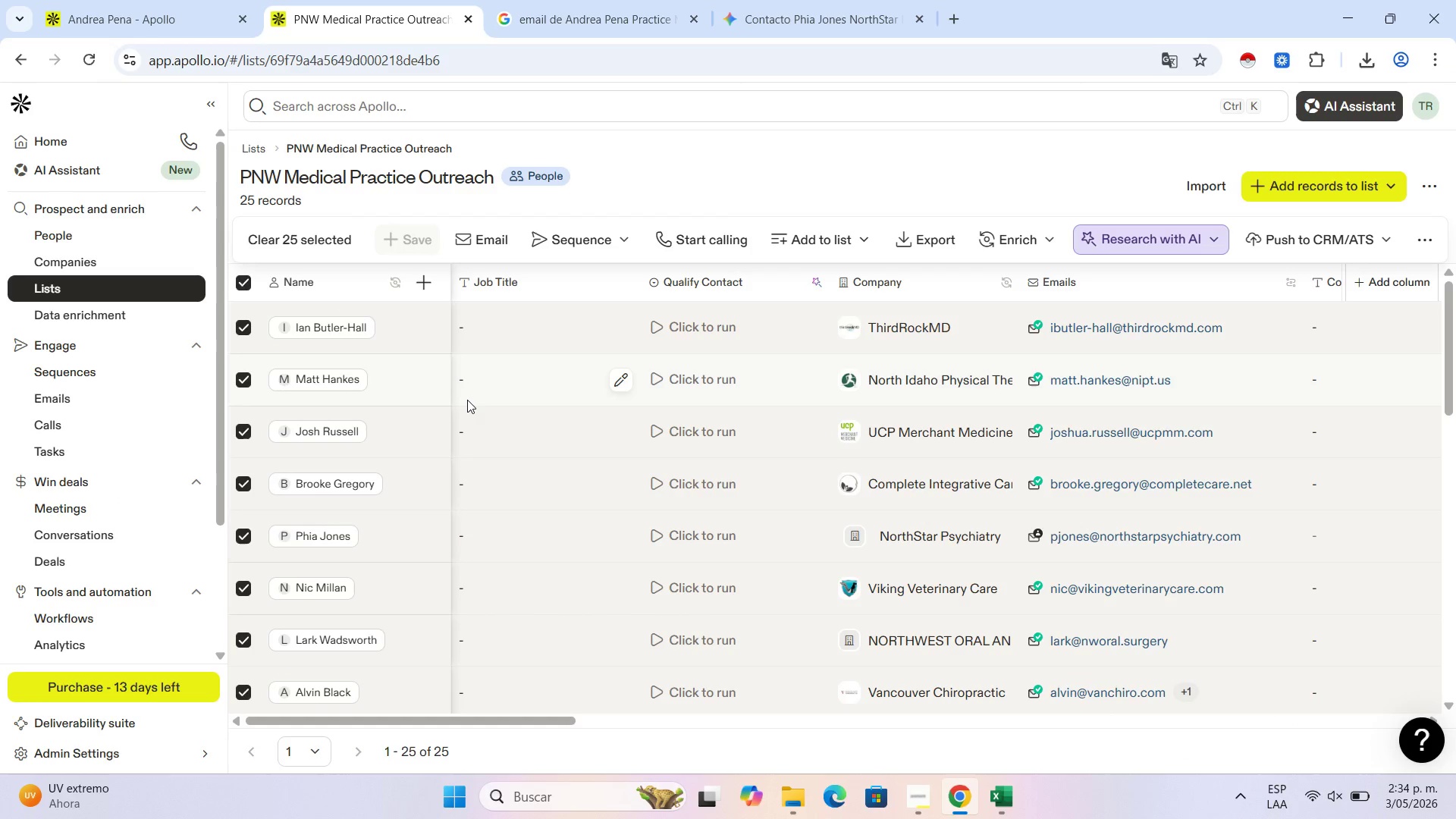 
scroll: coordinate [611, 730], scroll_direction: down, amount: 6.0
 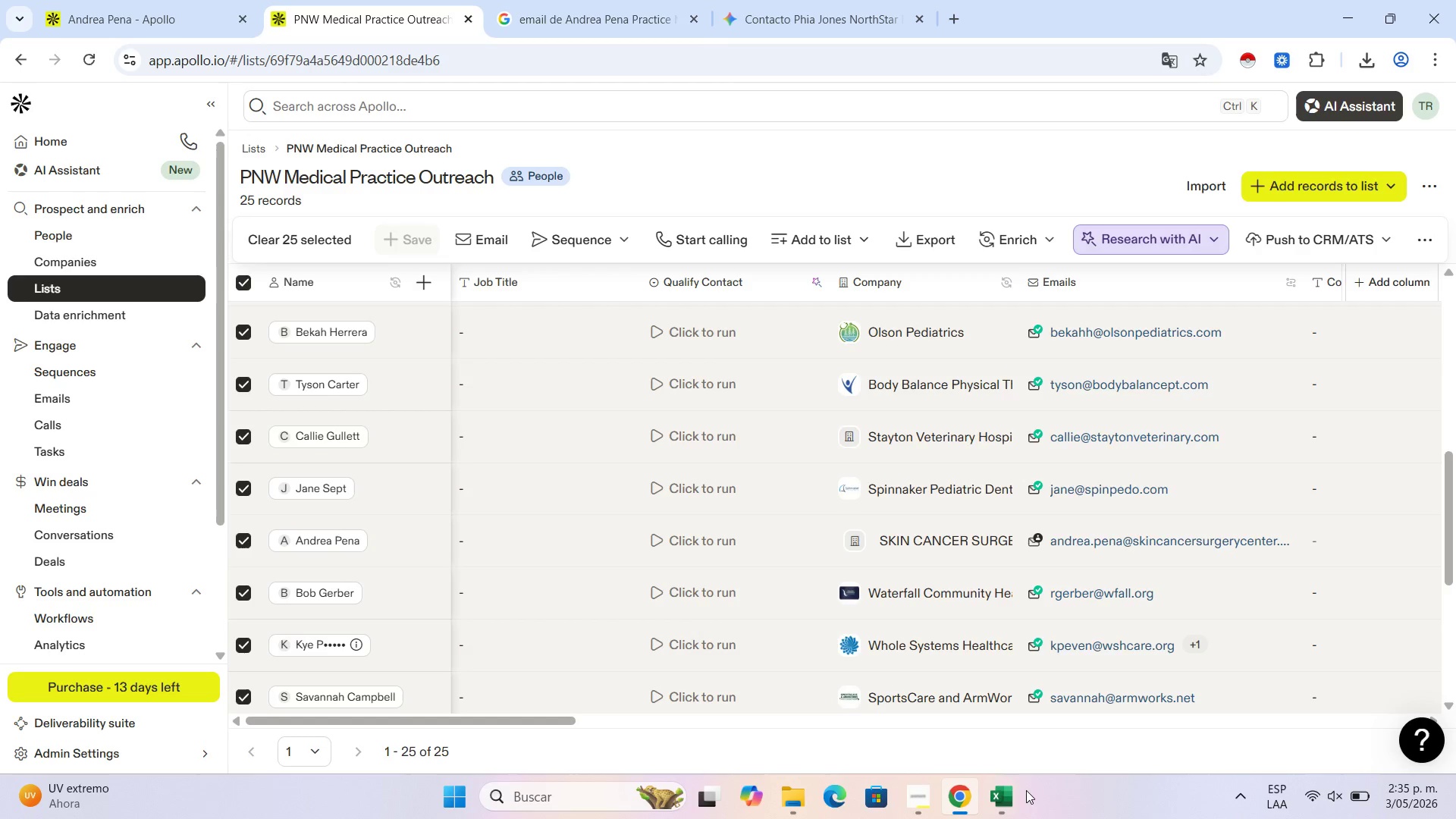 
mouse_move([1018, 789])
 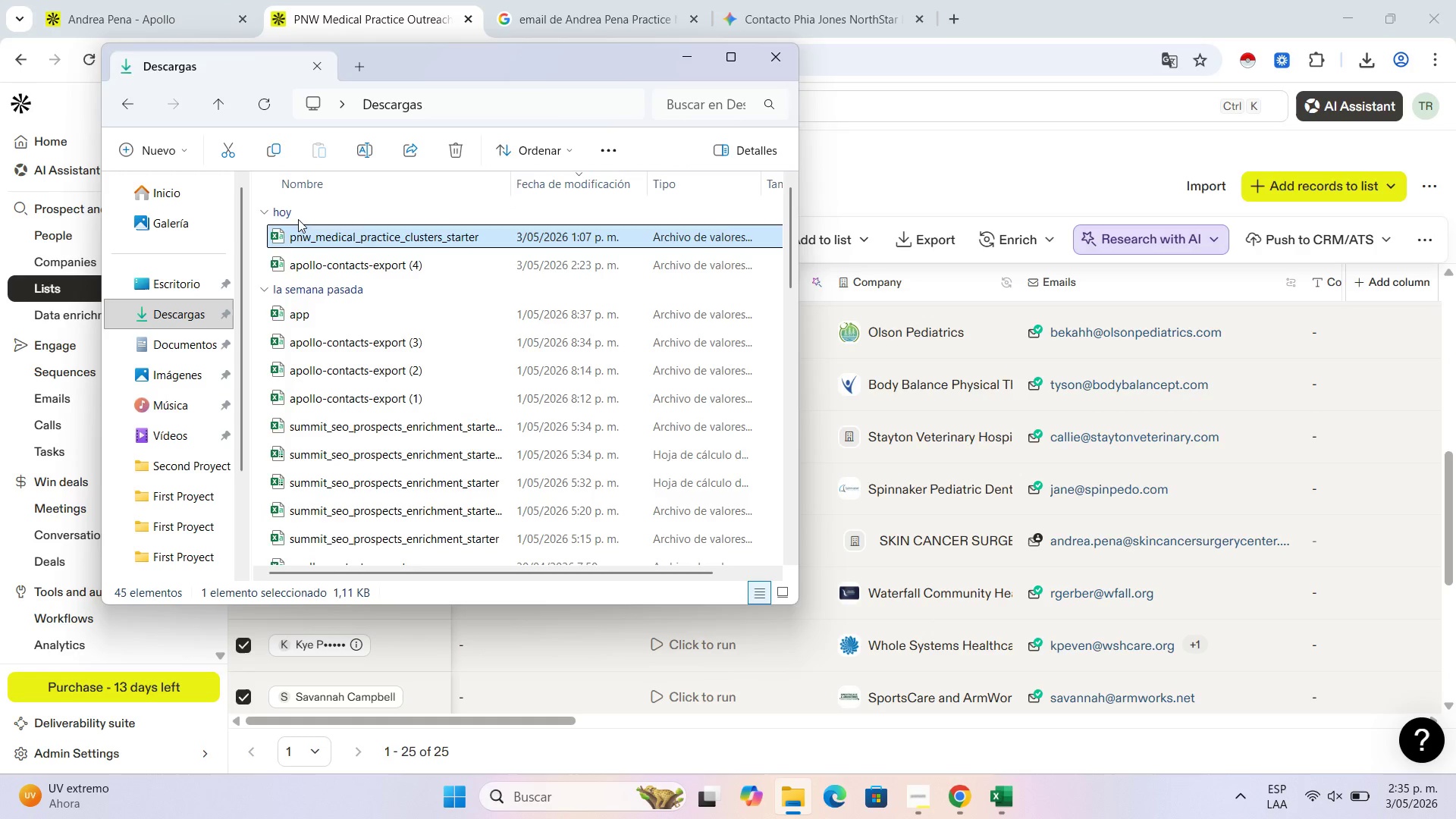 
wait(7.32)
 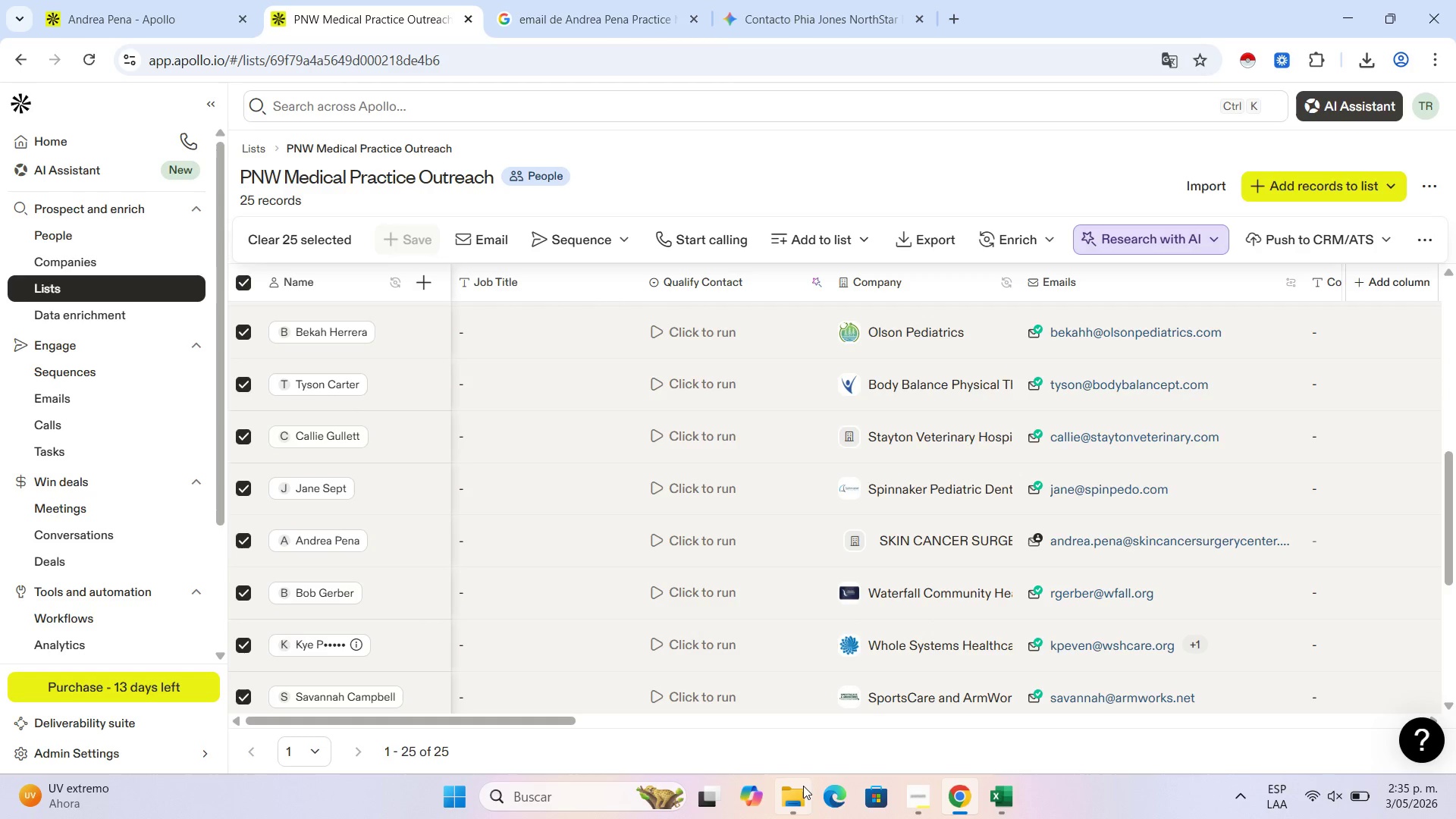 
left_click([199, 277])
 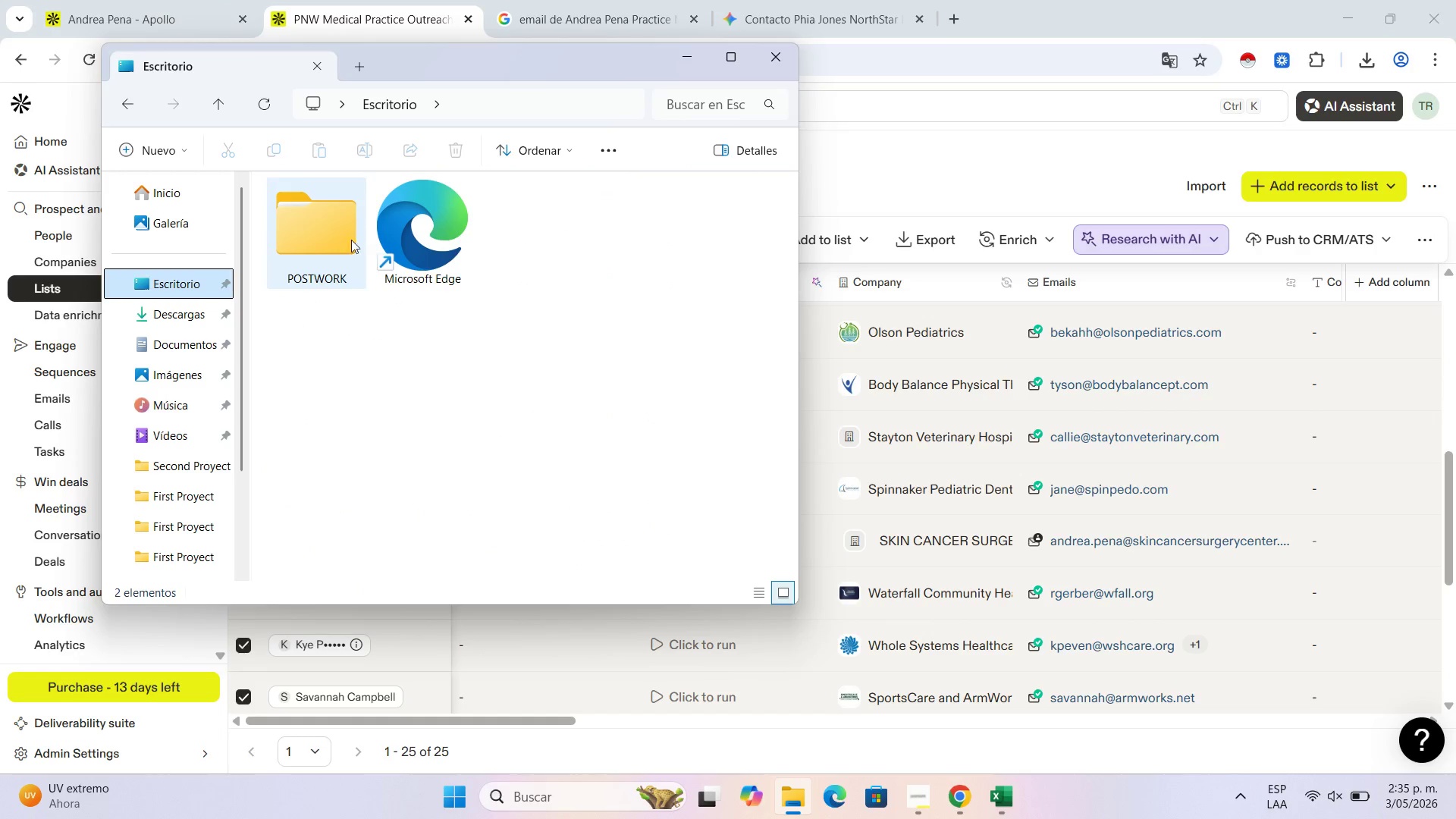 
double_click([348, 246])
 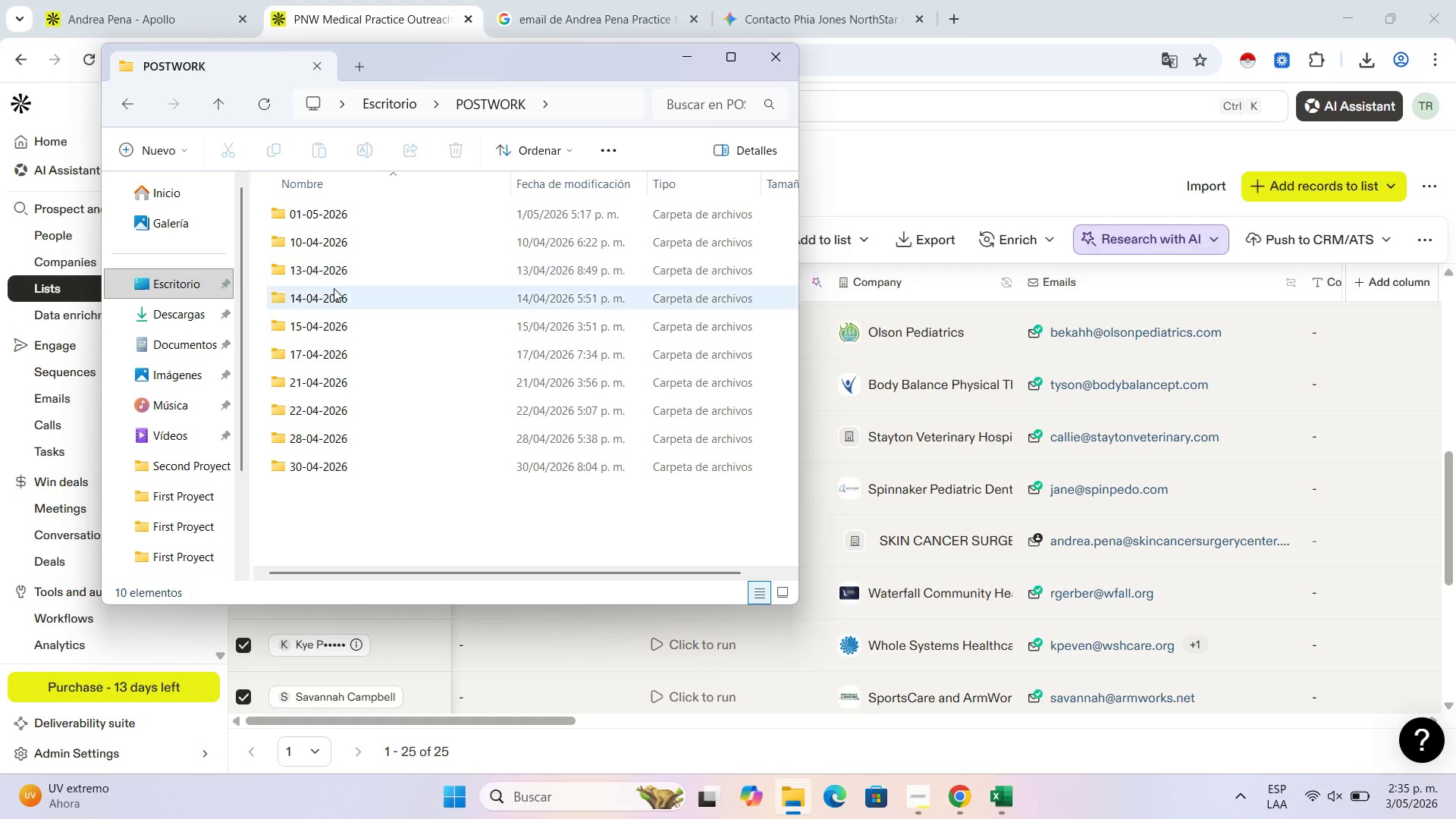 
scroll: coordinate [333, 301], scroll_direction: down, amount: 1.0
 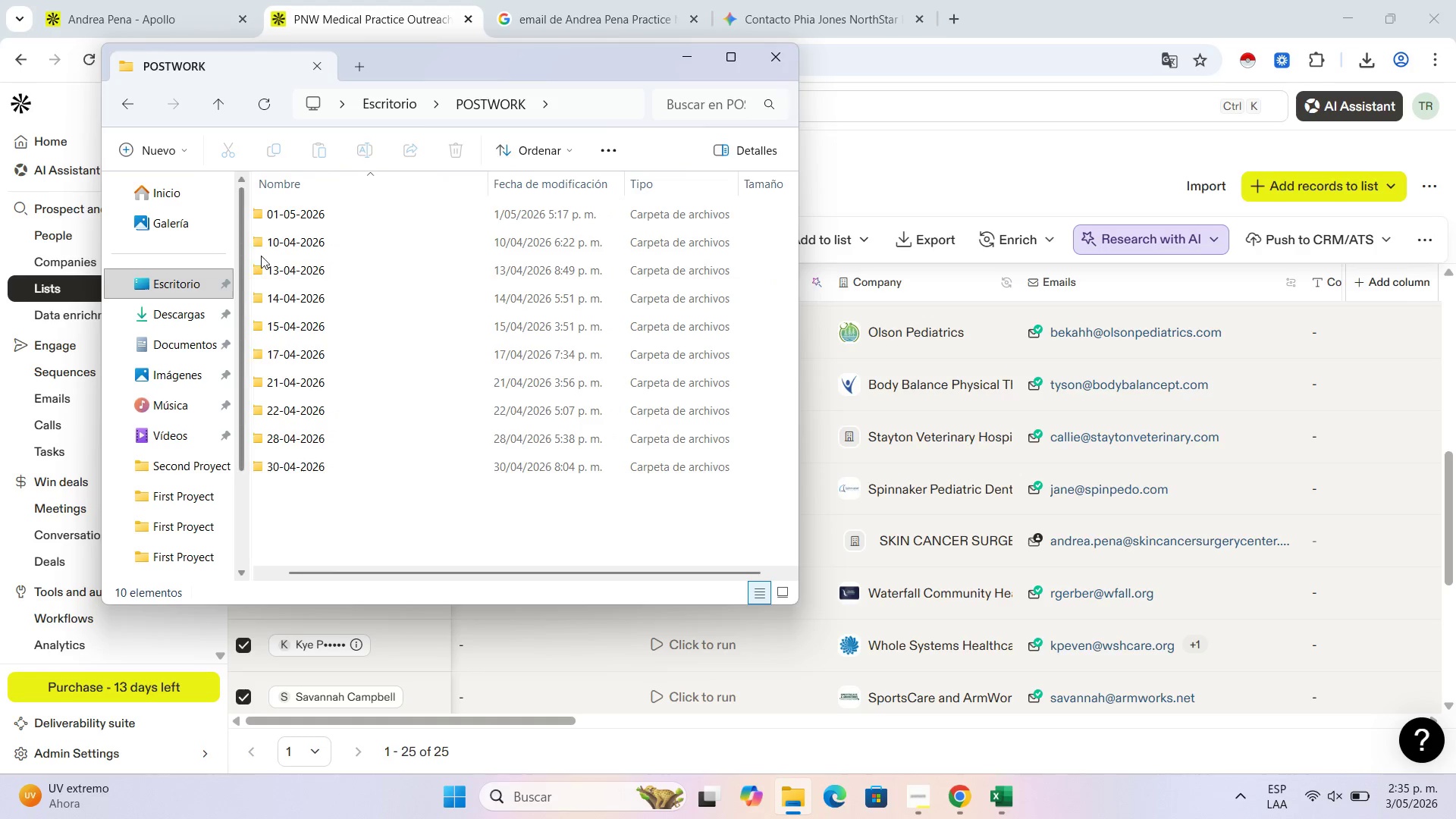 
scroll: coordinate [293, 267], scroll_direction: up, amount: 3.0
 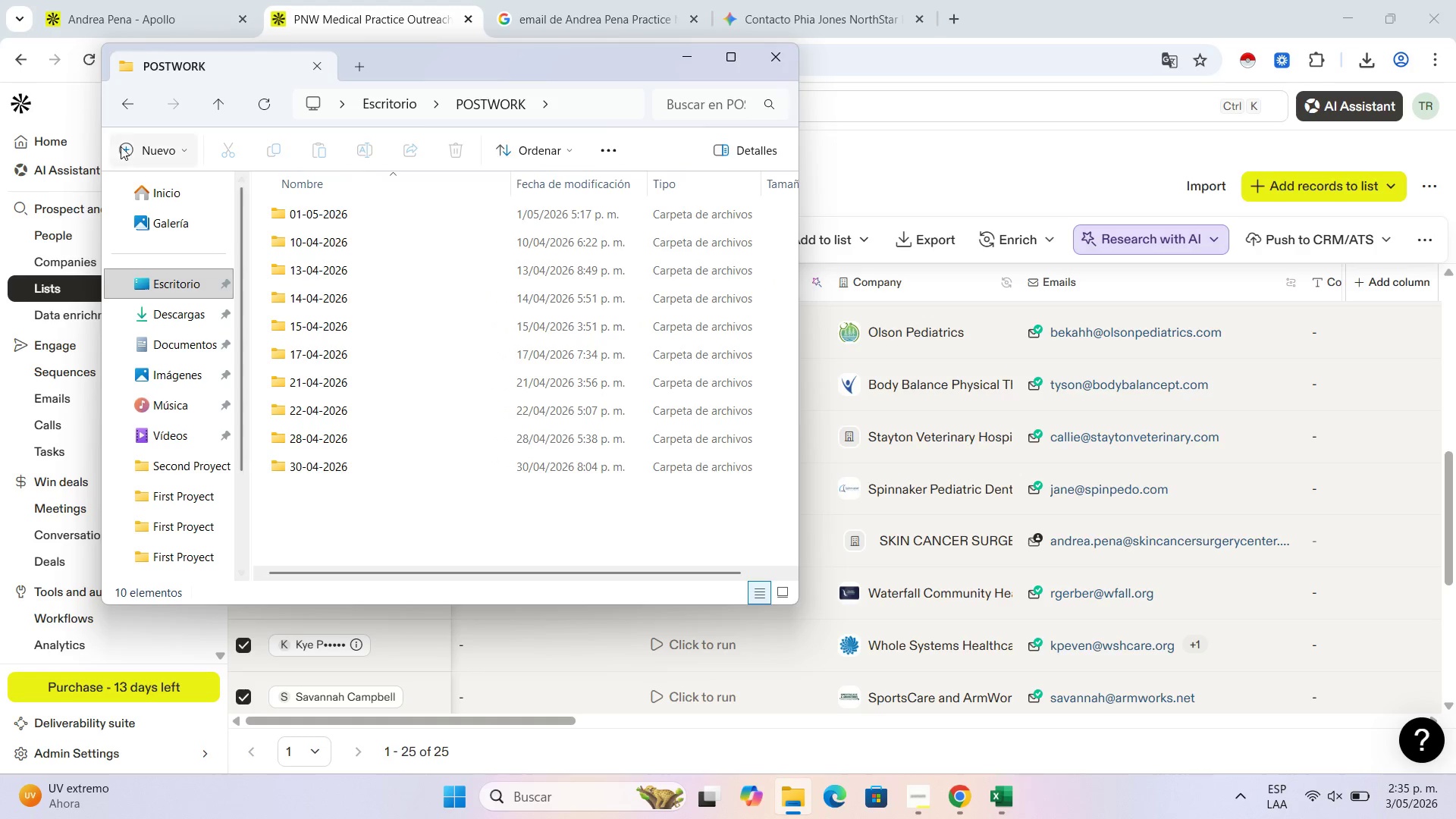 
left_click([121, 146])
 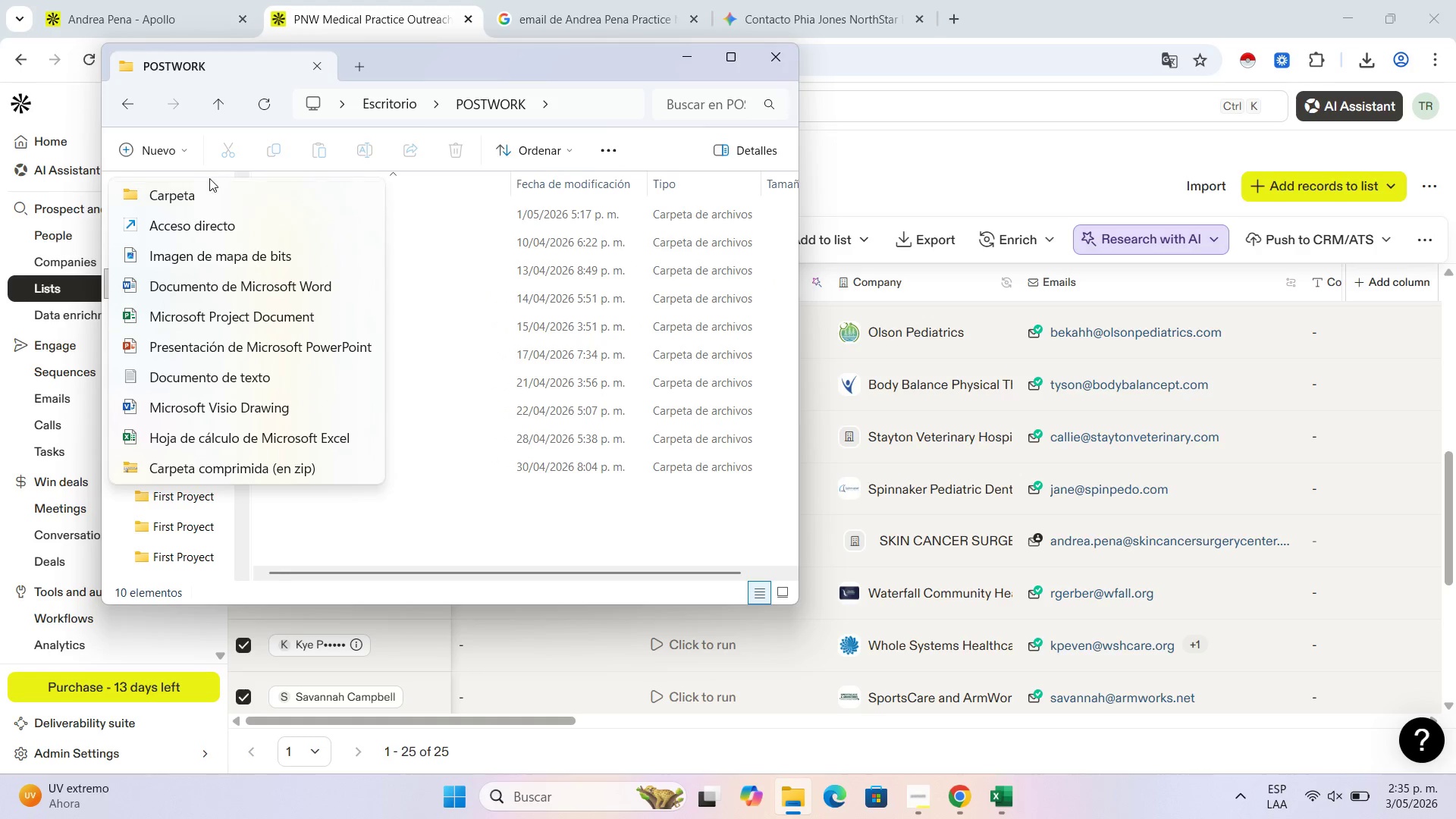 
left_click([209, 190])
 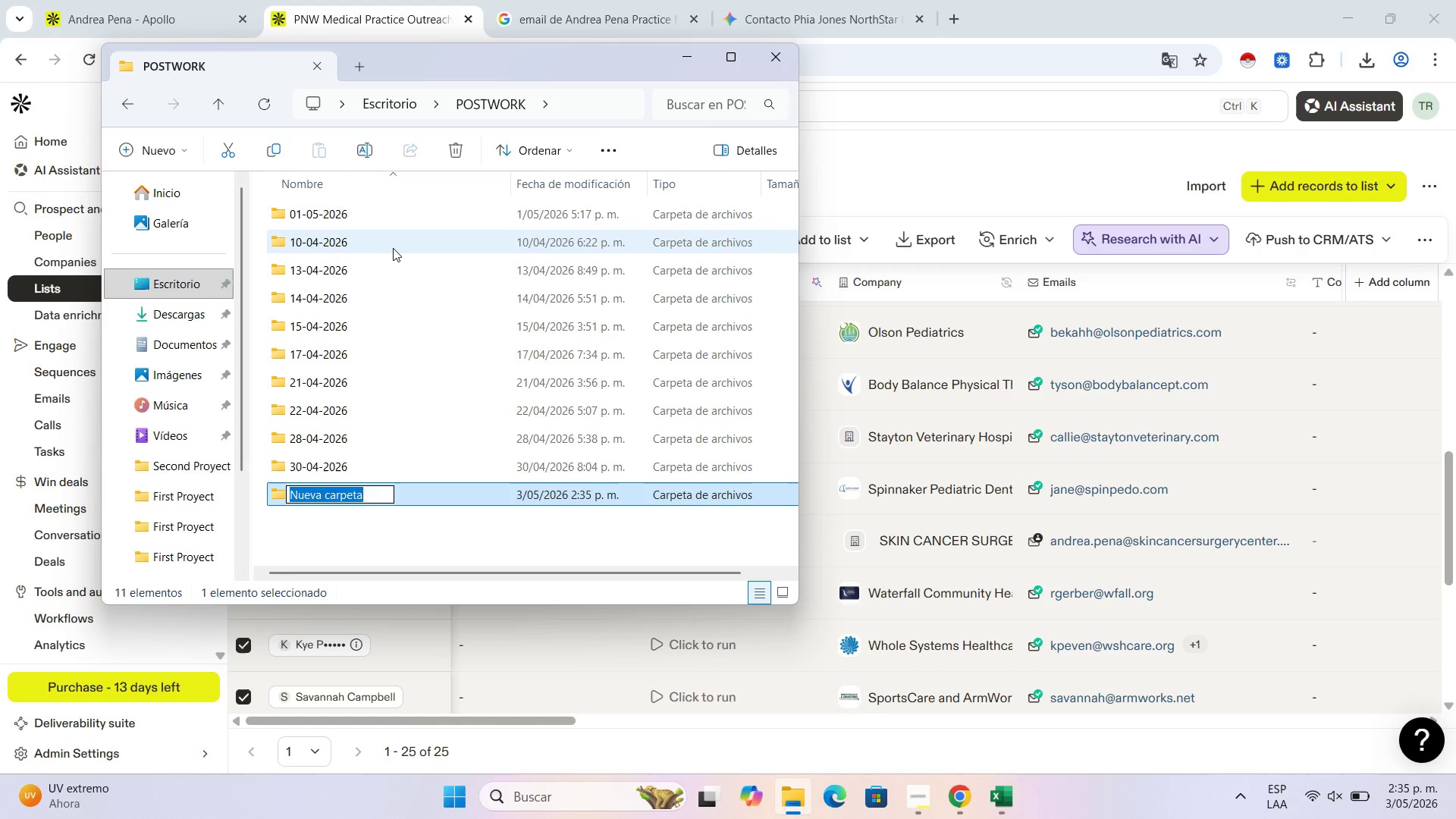 
key(Numpad0)
 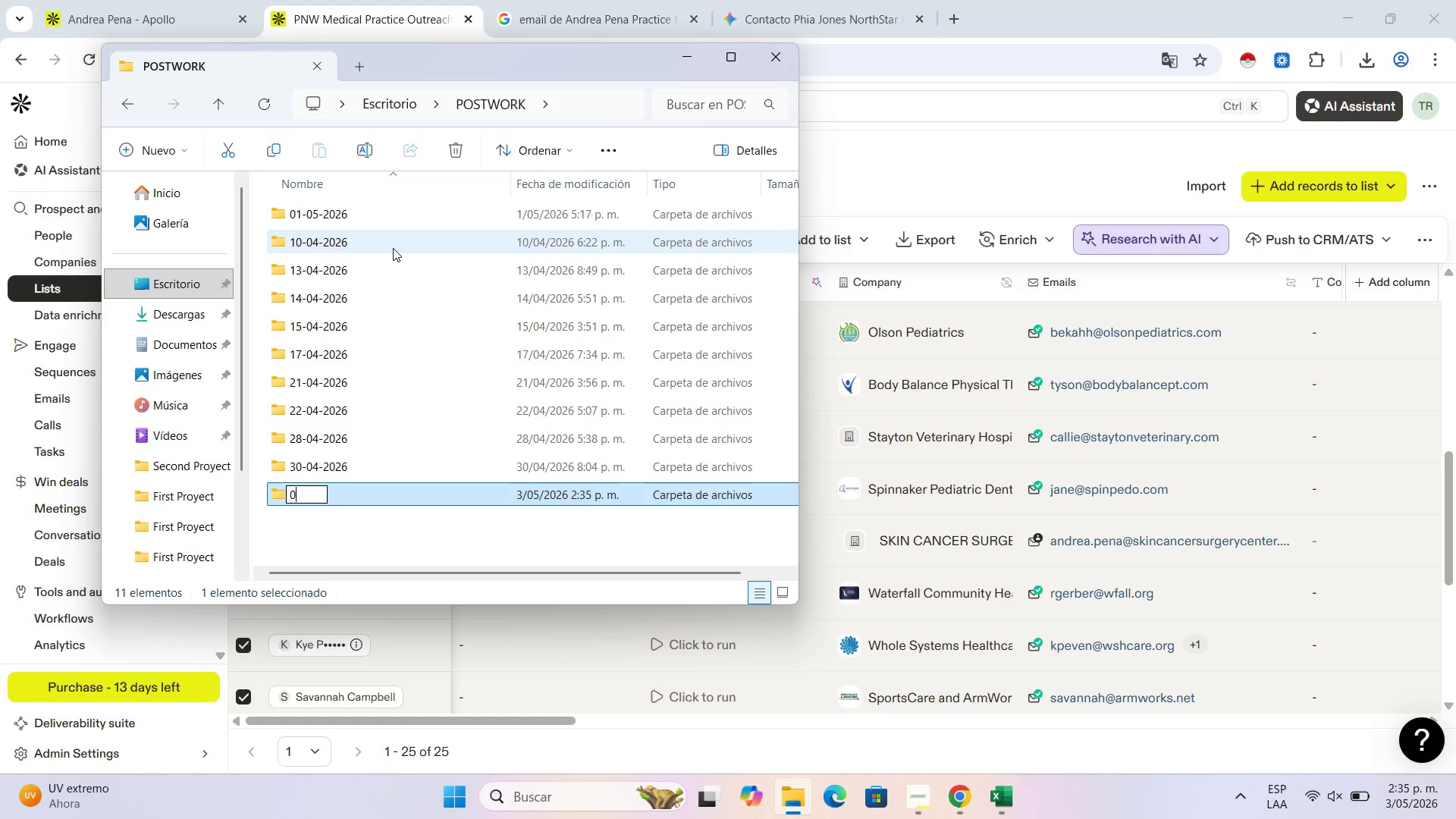 
key(Numpad3)
 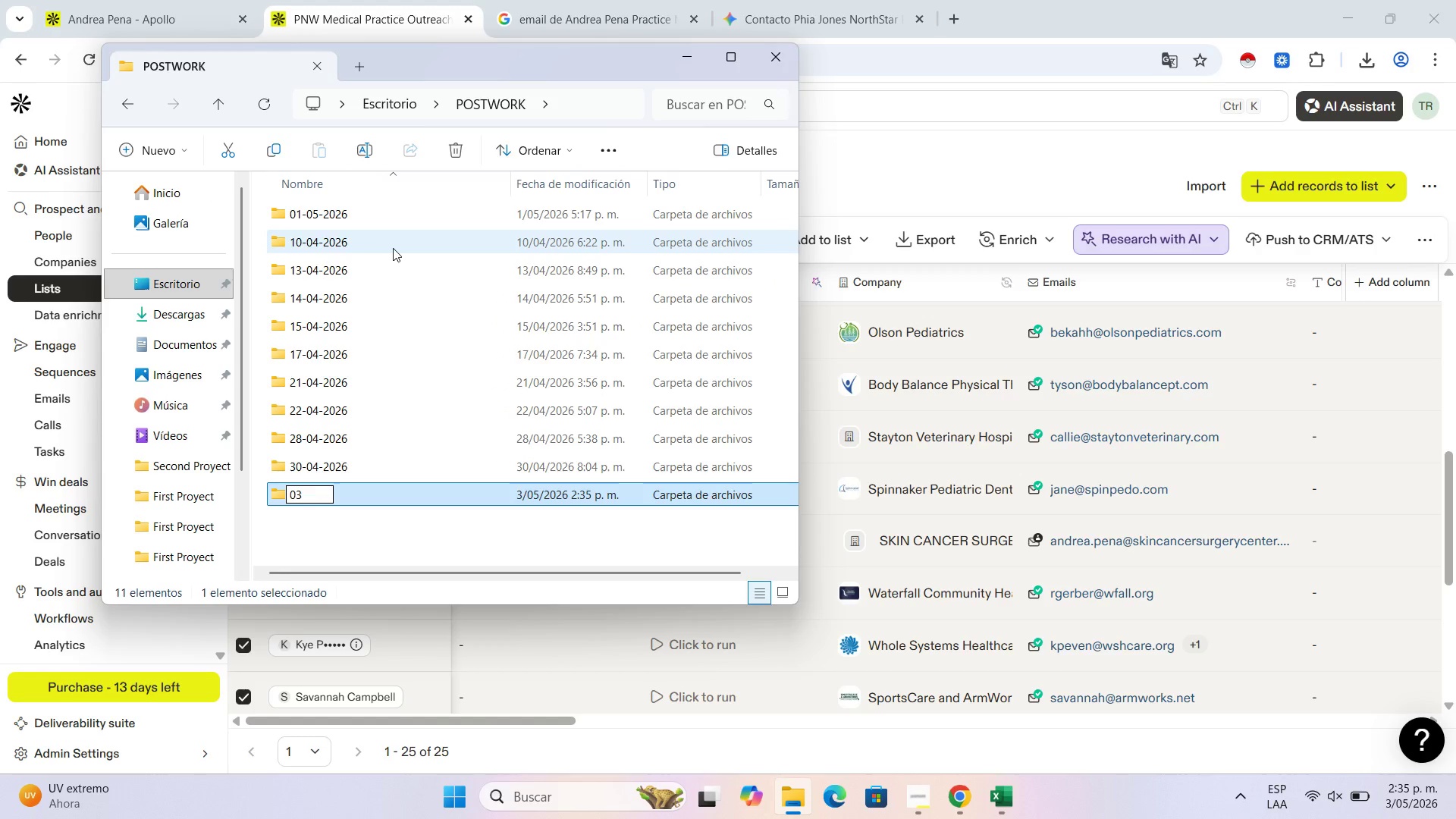 
key(NumpadSubtract)
 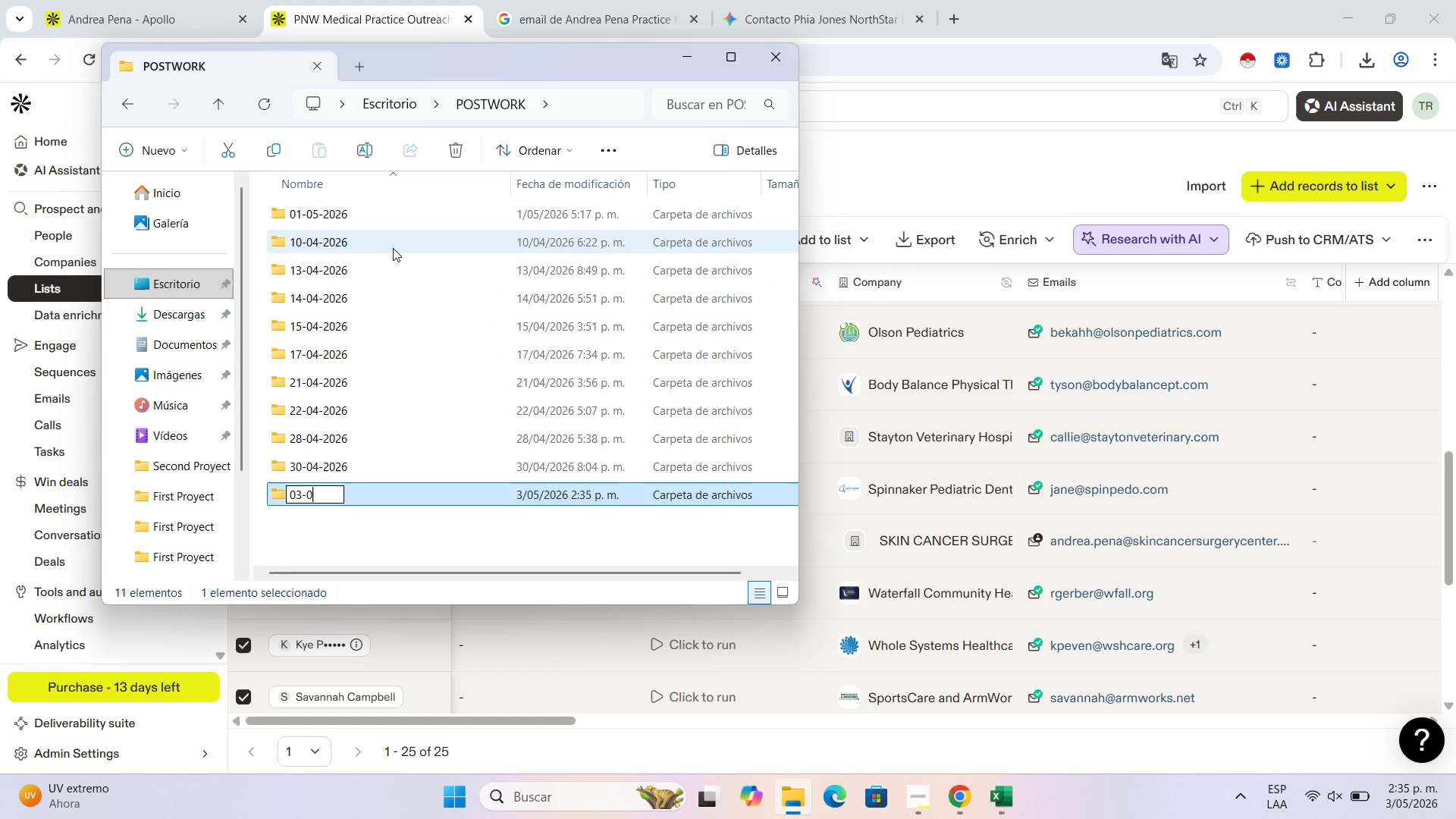 
key(Numpad0)
 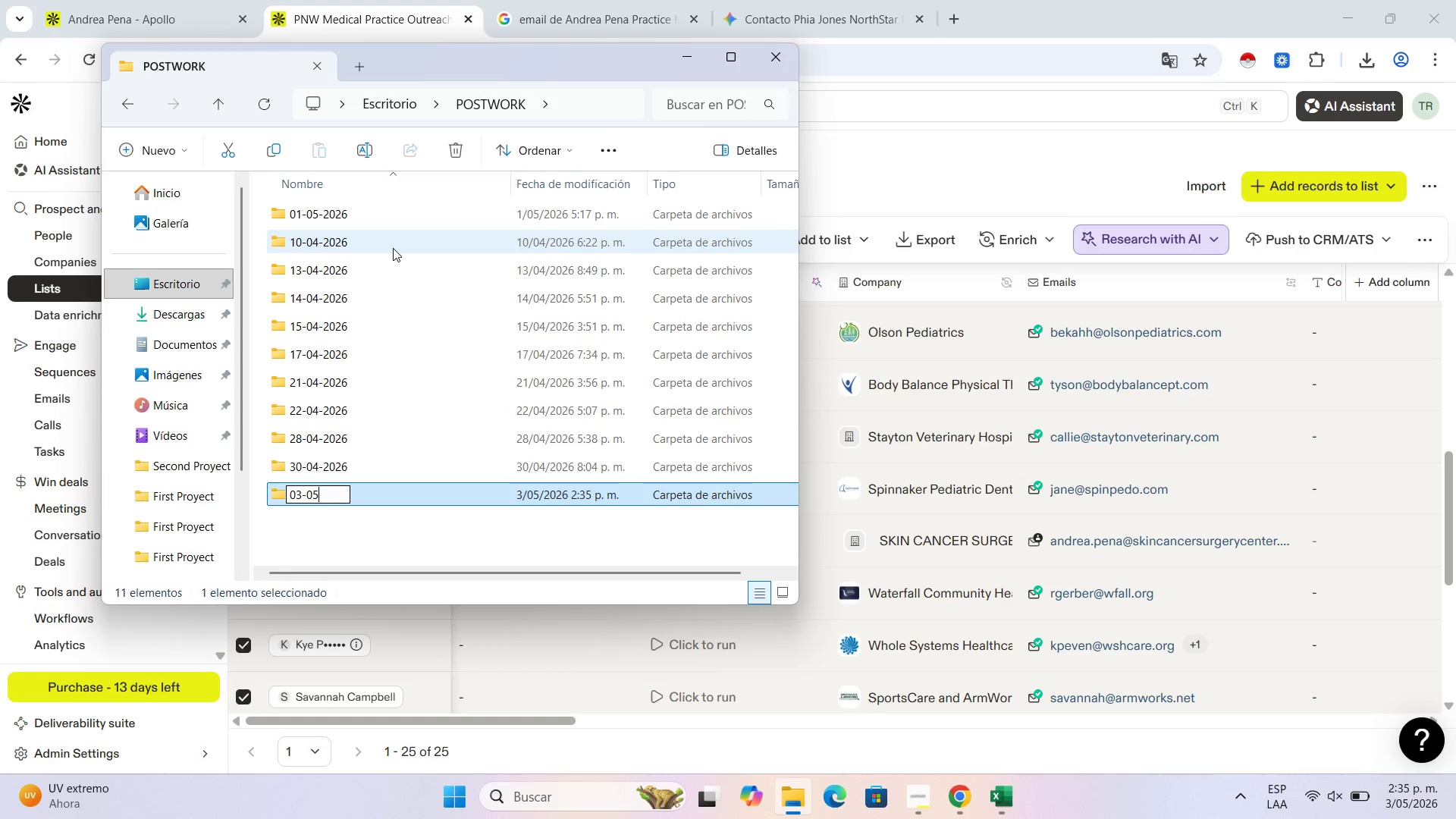 
key(Numpad5)
 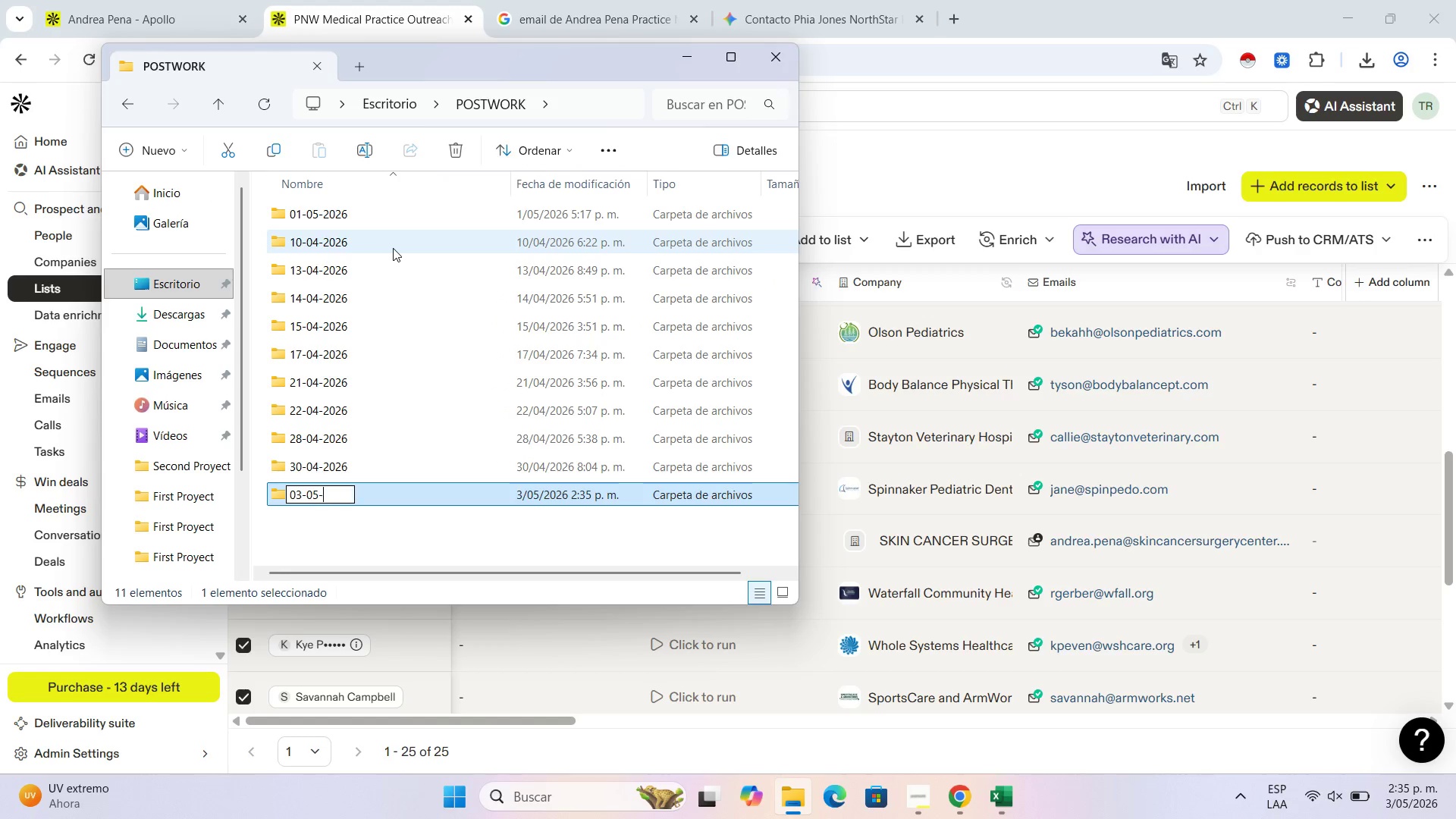 
key(NumpadSubtract)
 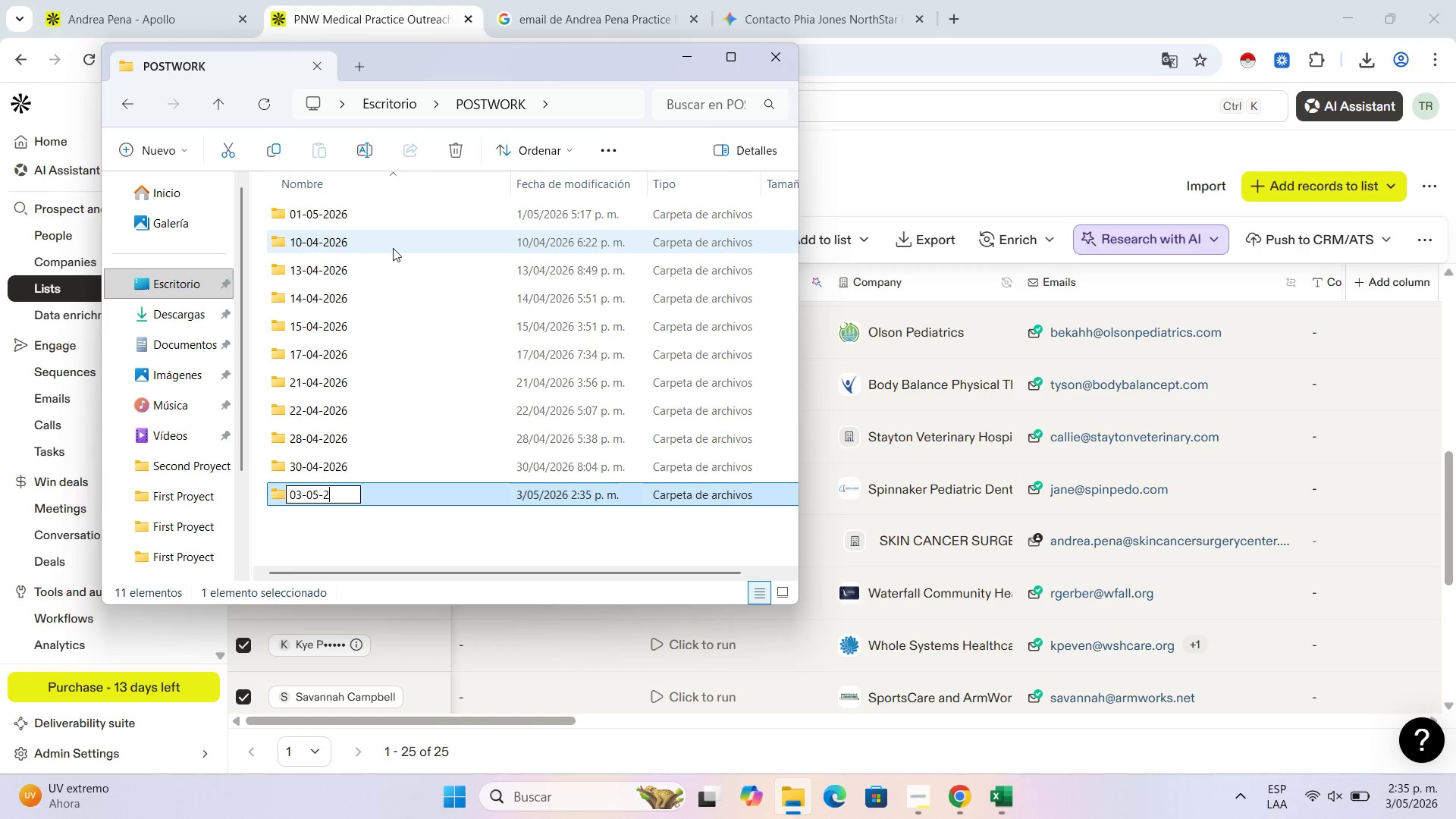 
key(Numpad2)
 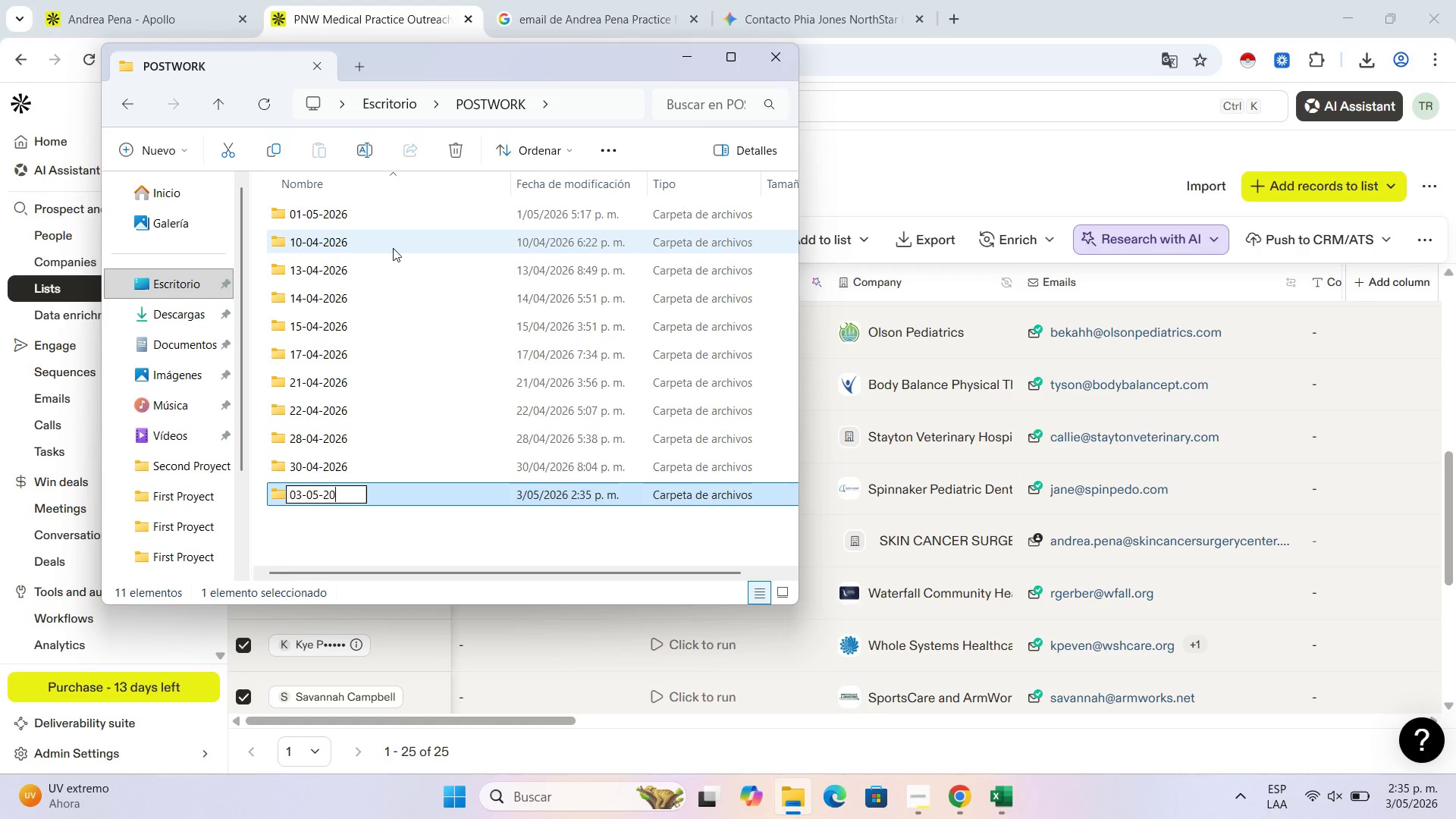 
key(Numpad0)
 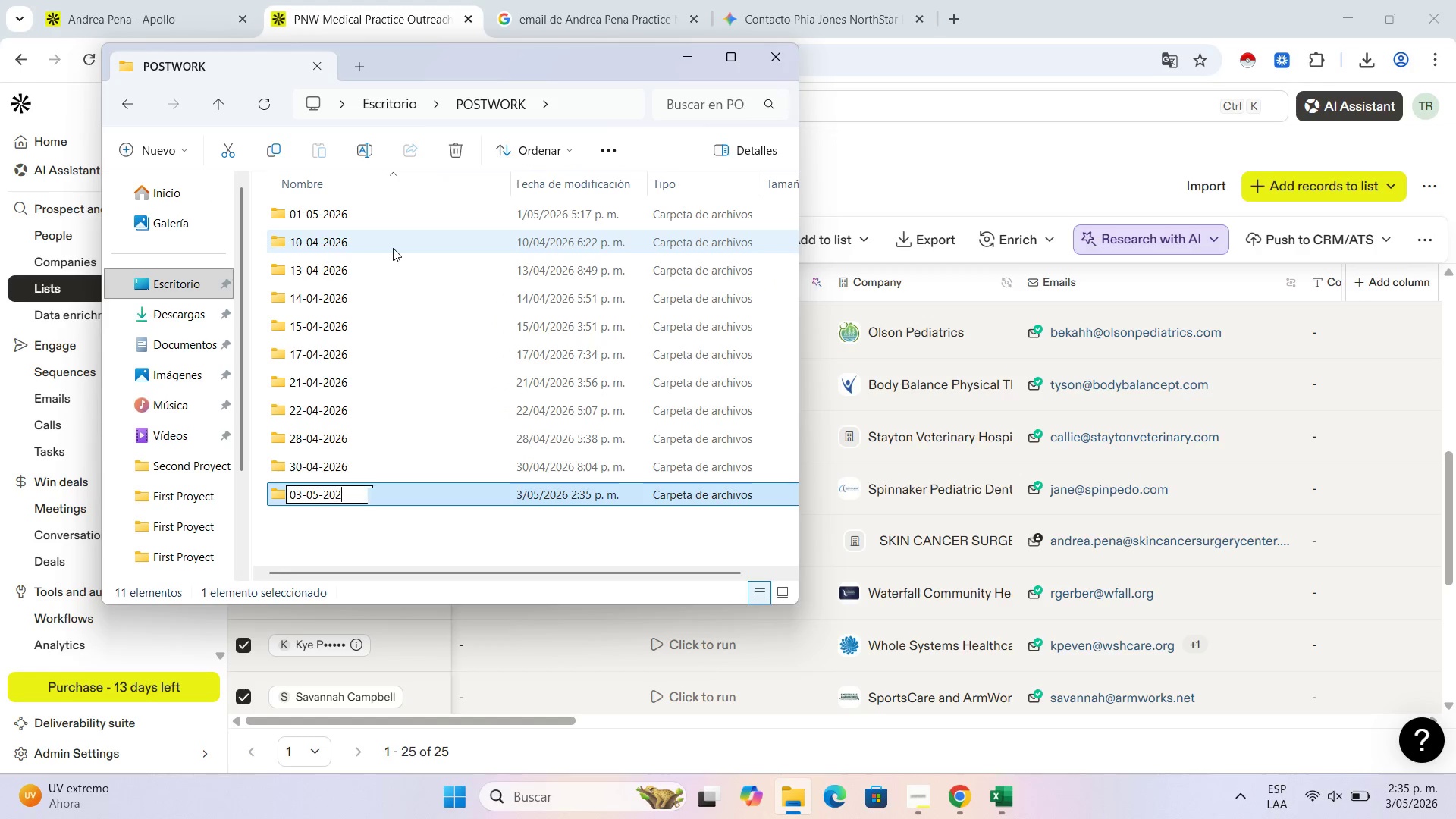 
key(Numpad2)
 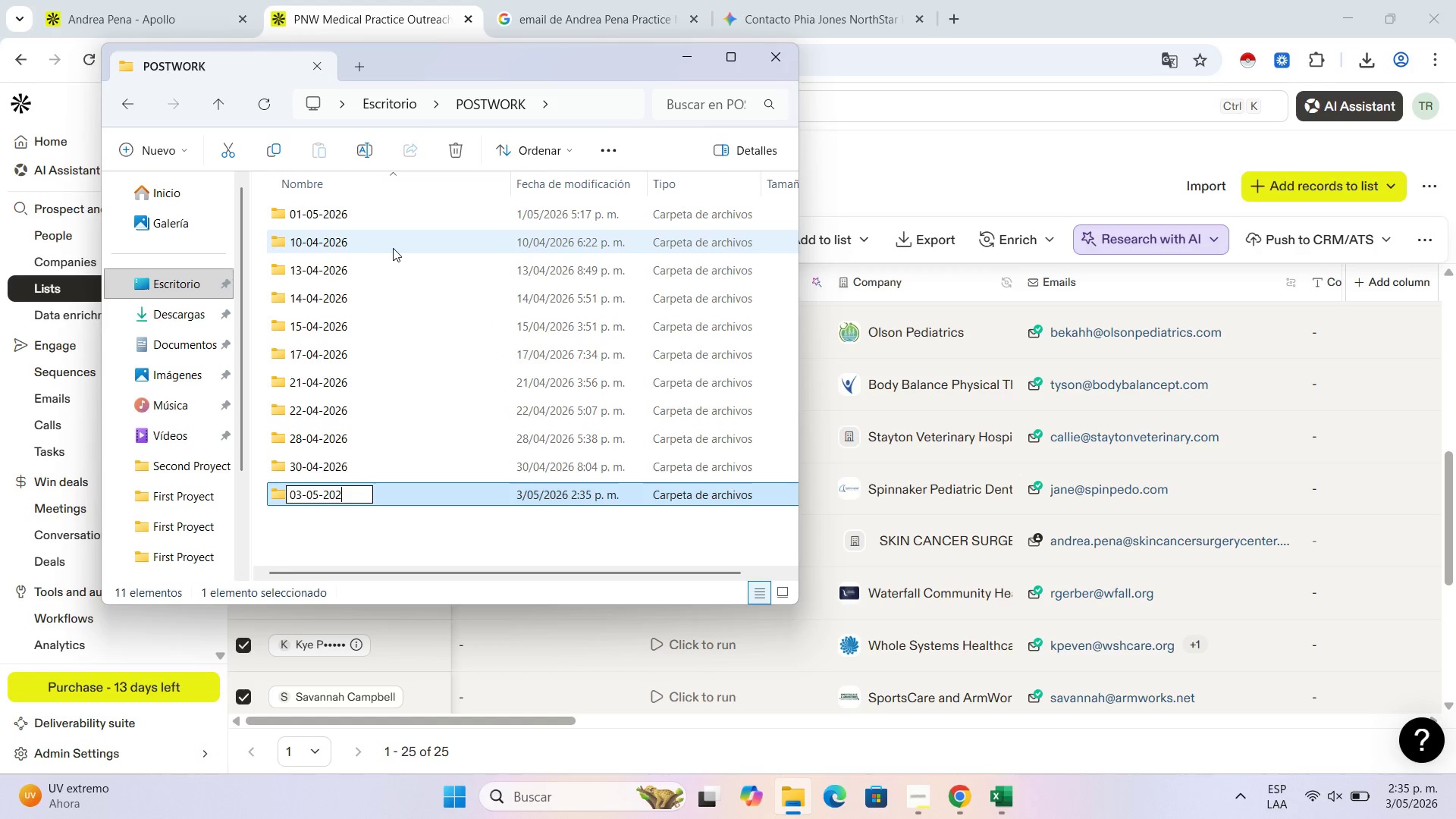 
key(Numpad6)
 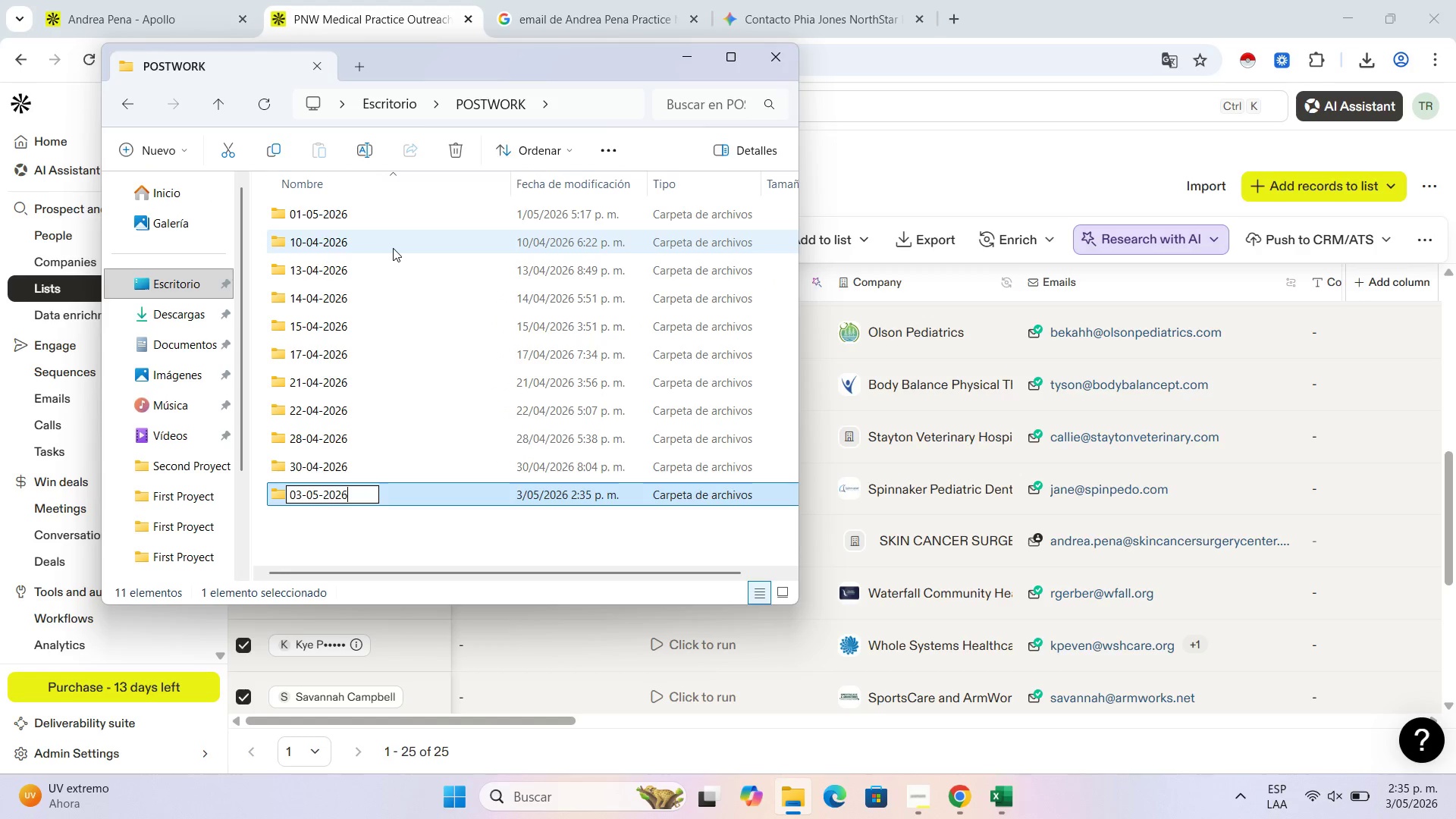 
key(NumpadEnter)
 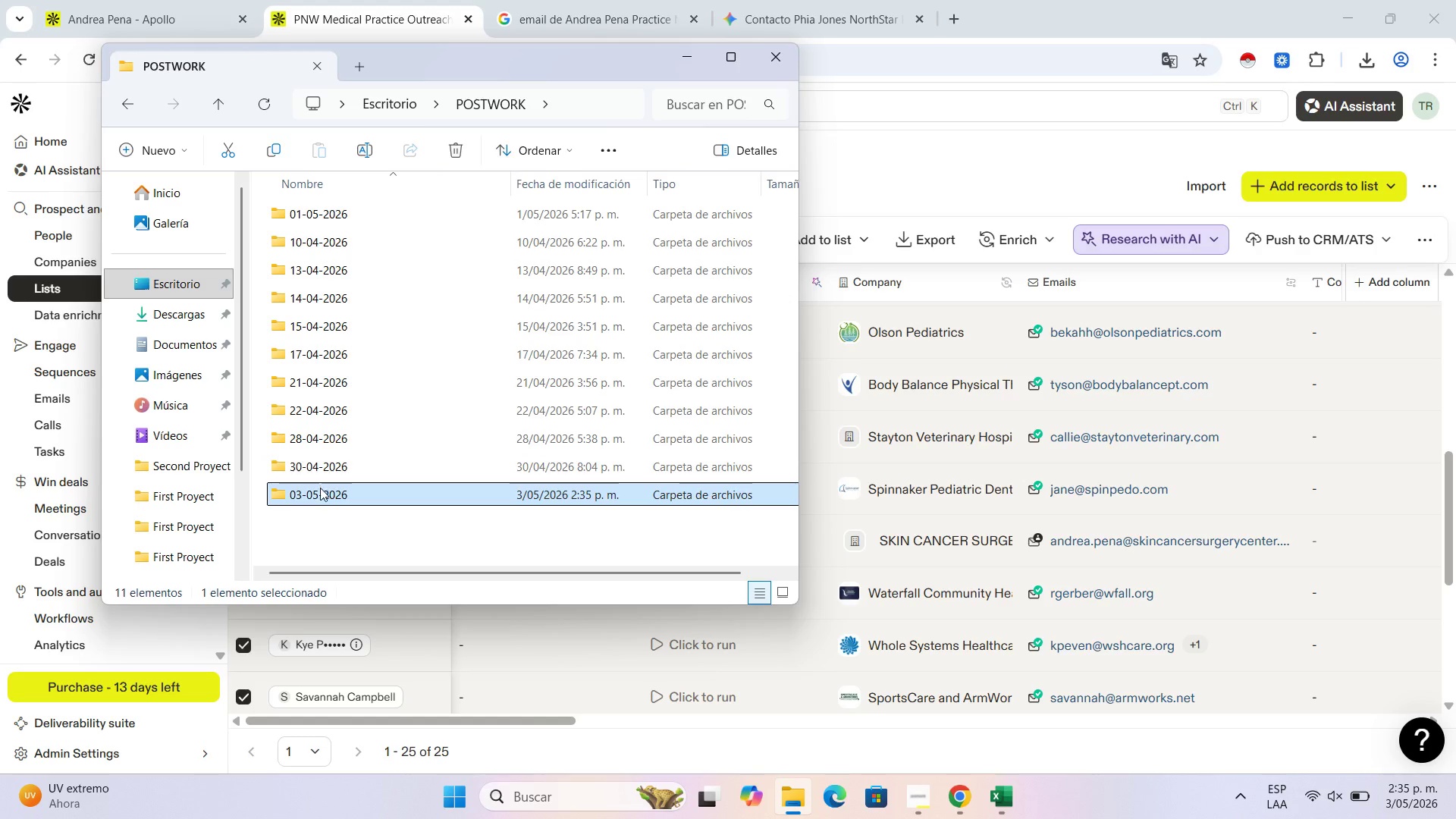 
double_click([320, 494])
 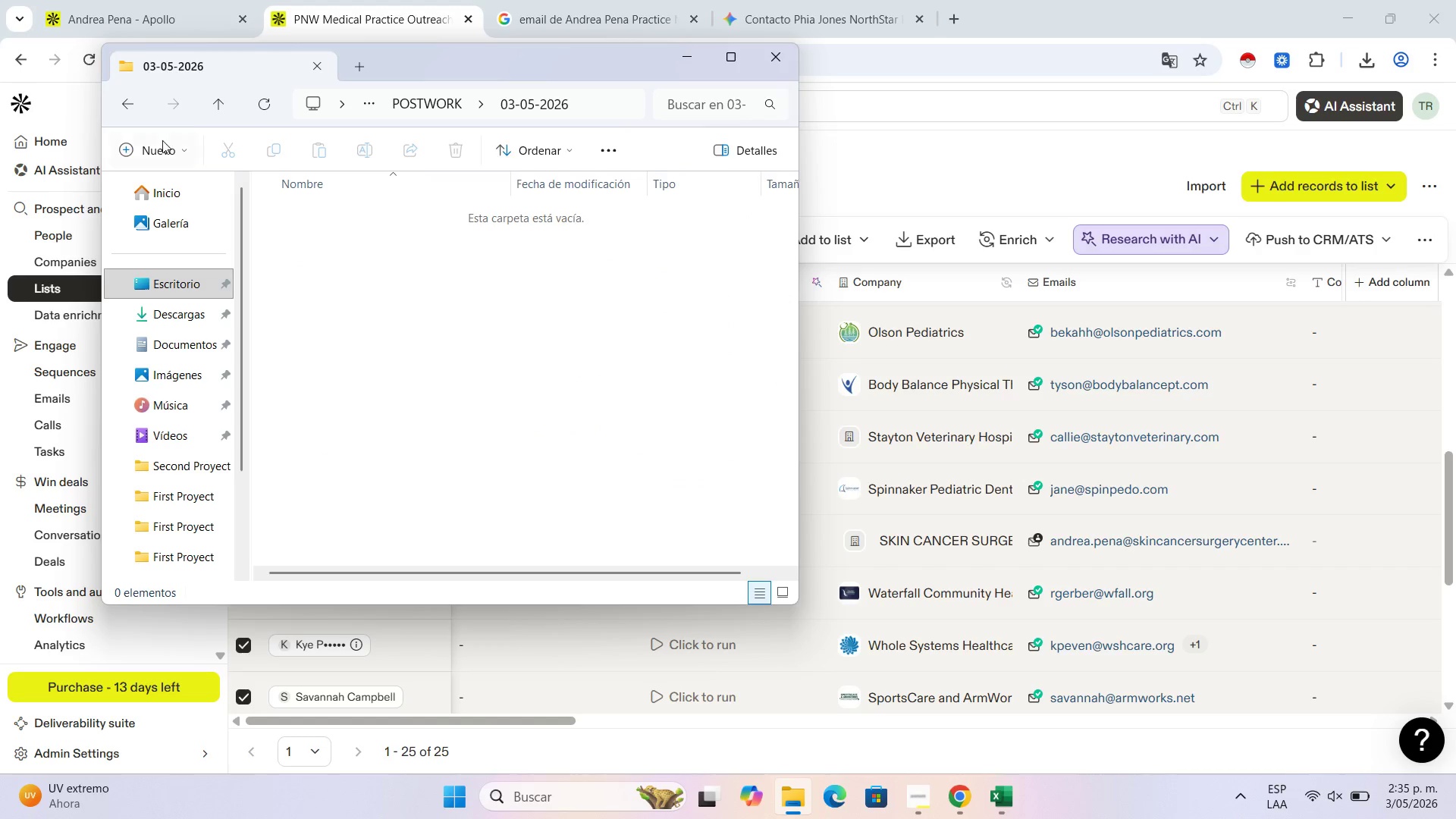 
left_click([162, 140])
 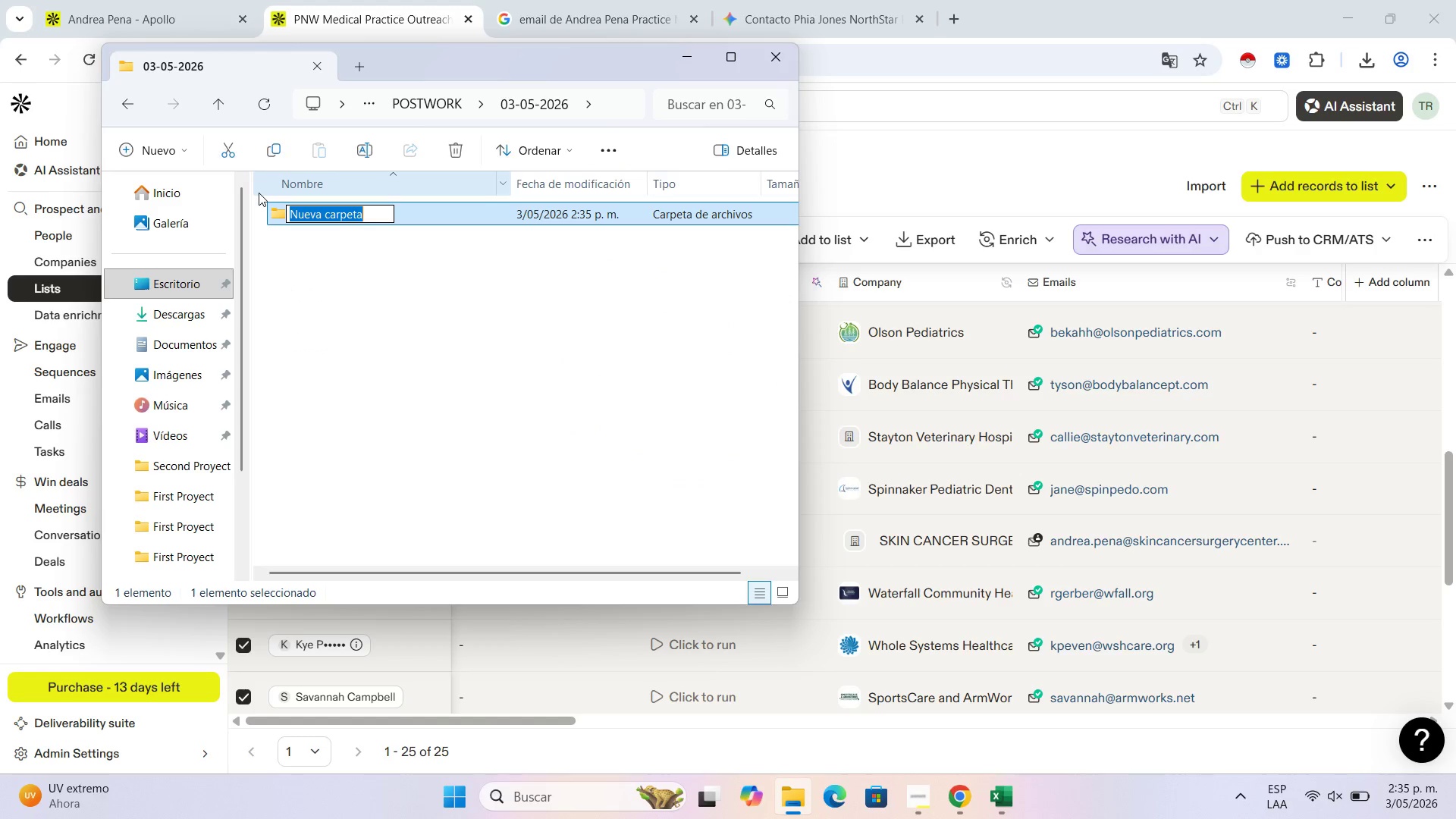 
type(First Por)
key(Backspace)
key(Backspace)
type(royect)
 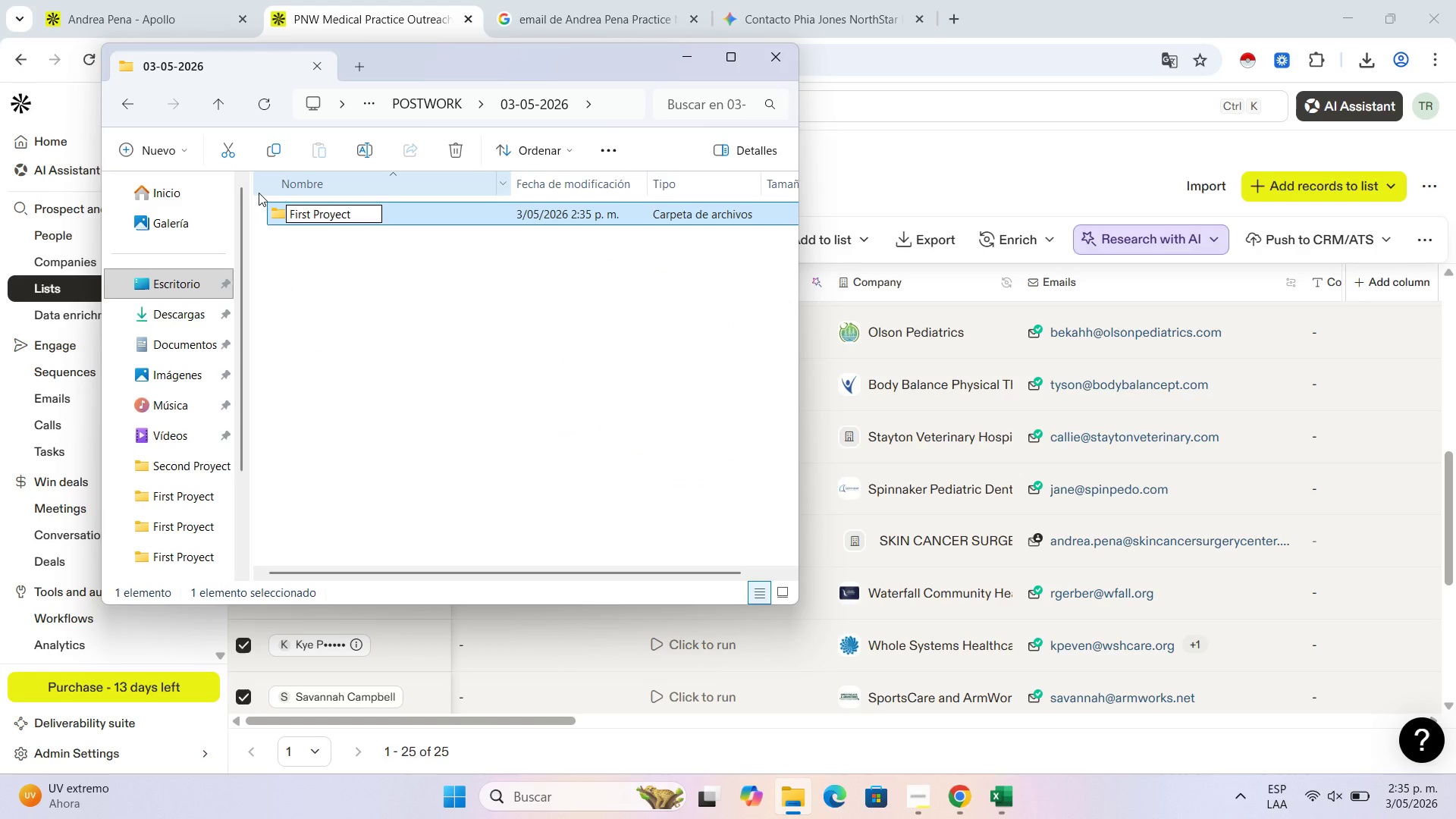 
key(Enter)
 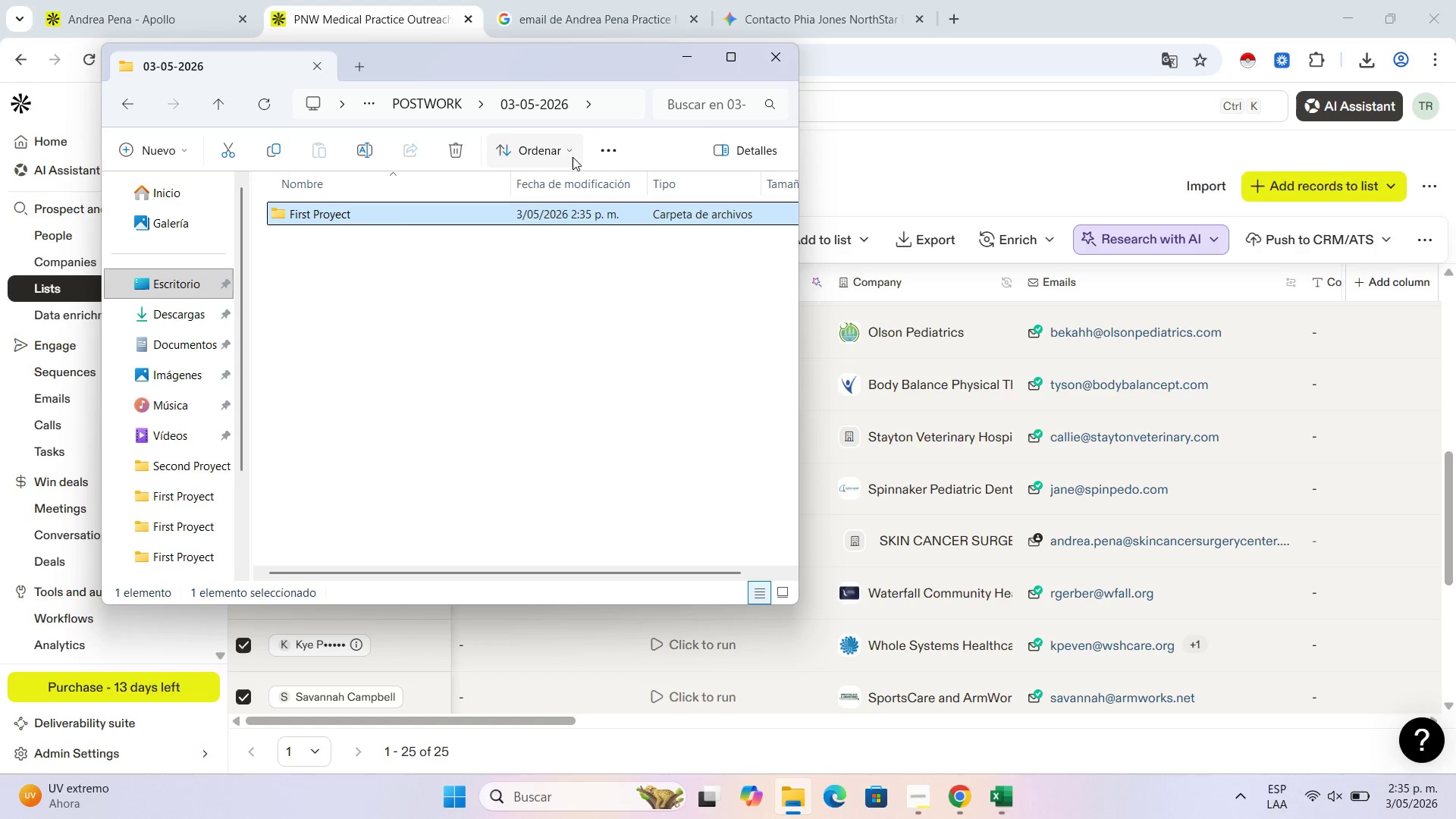 
wait(7.92)
 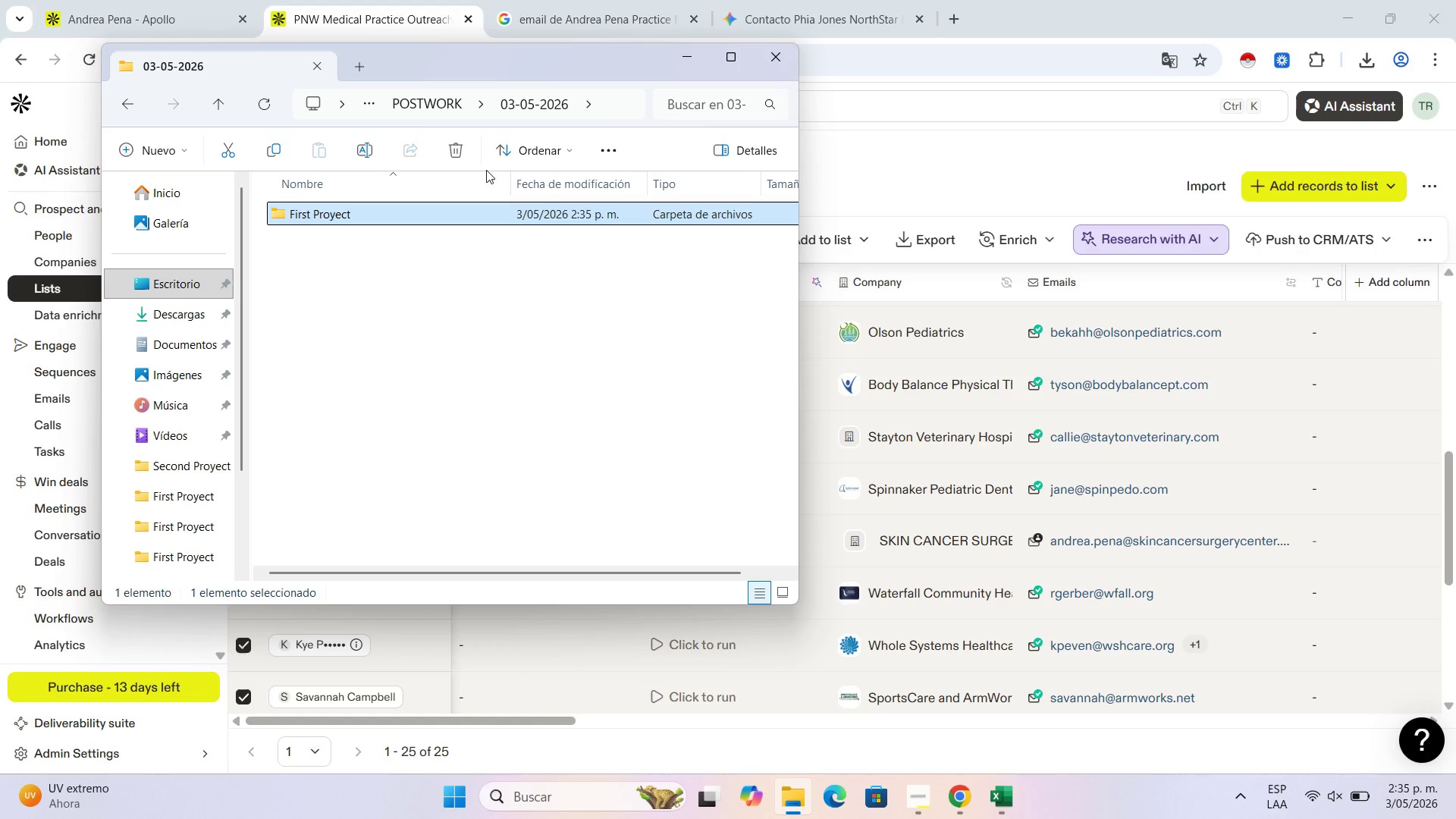 
double_click([451, 224])
 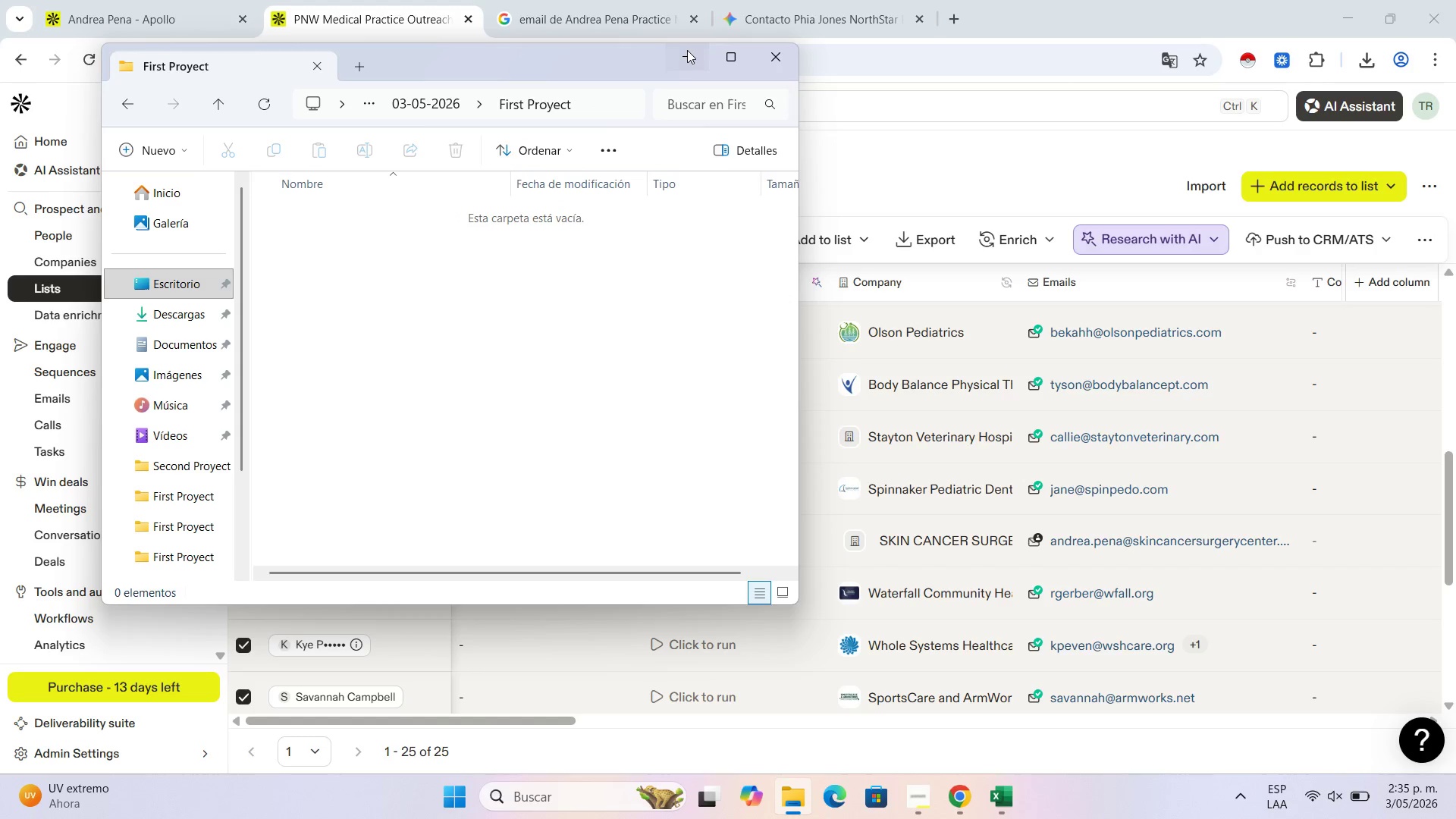 
mouse_move([937, 480])
 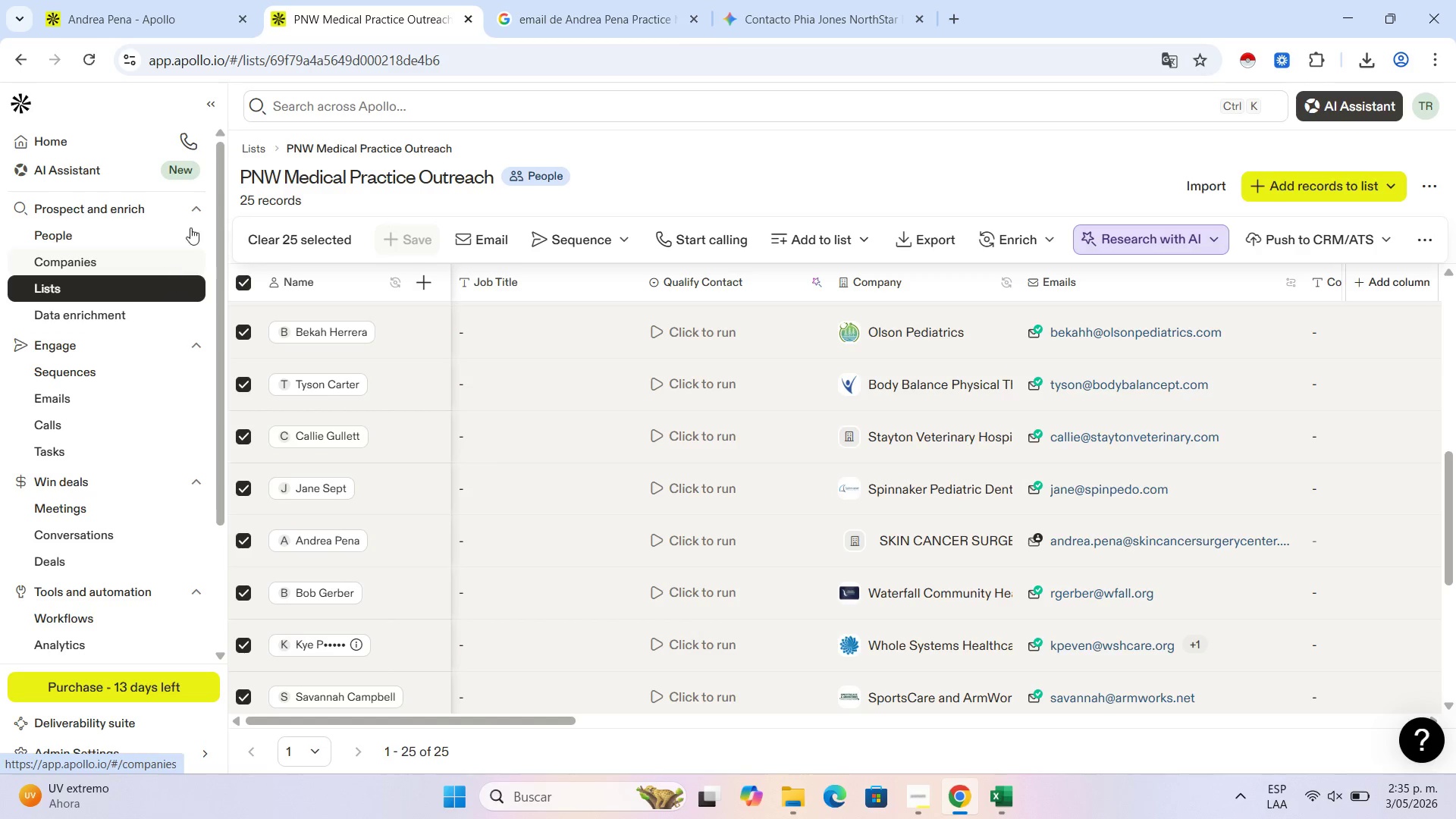 
left_click([60, 0])
 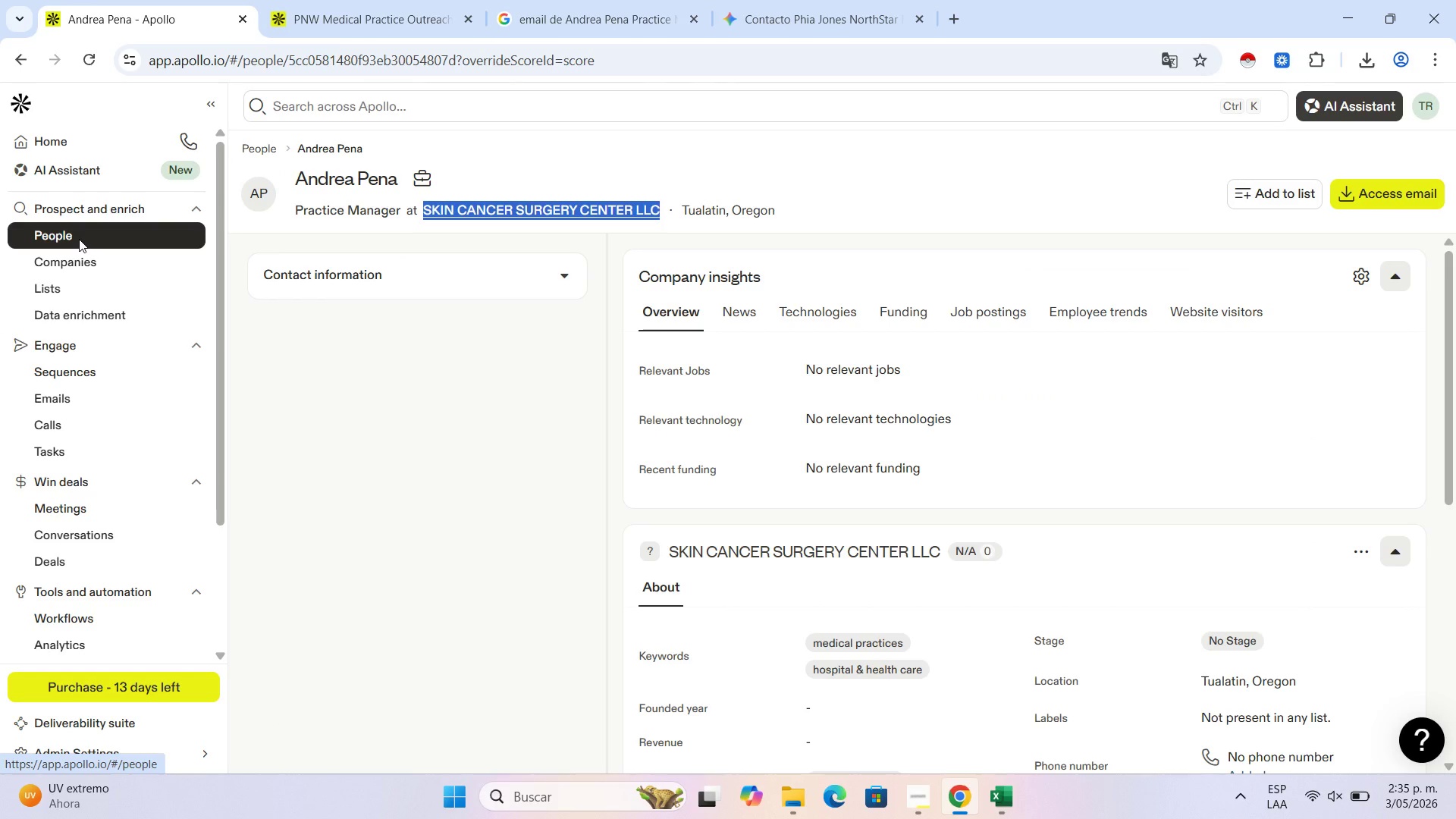 
wait(5.67)
 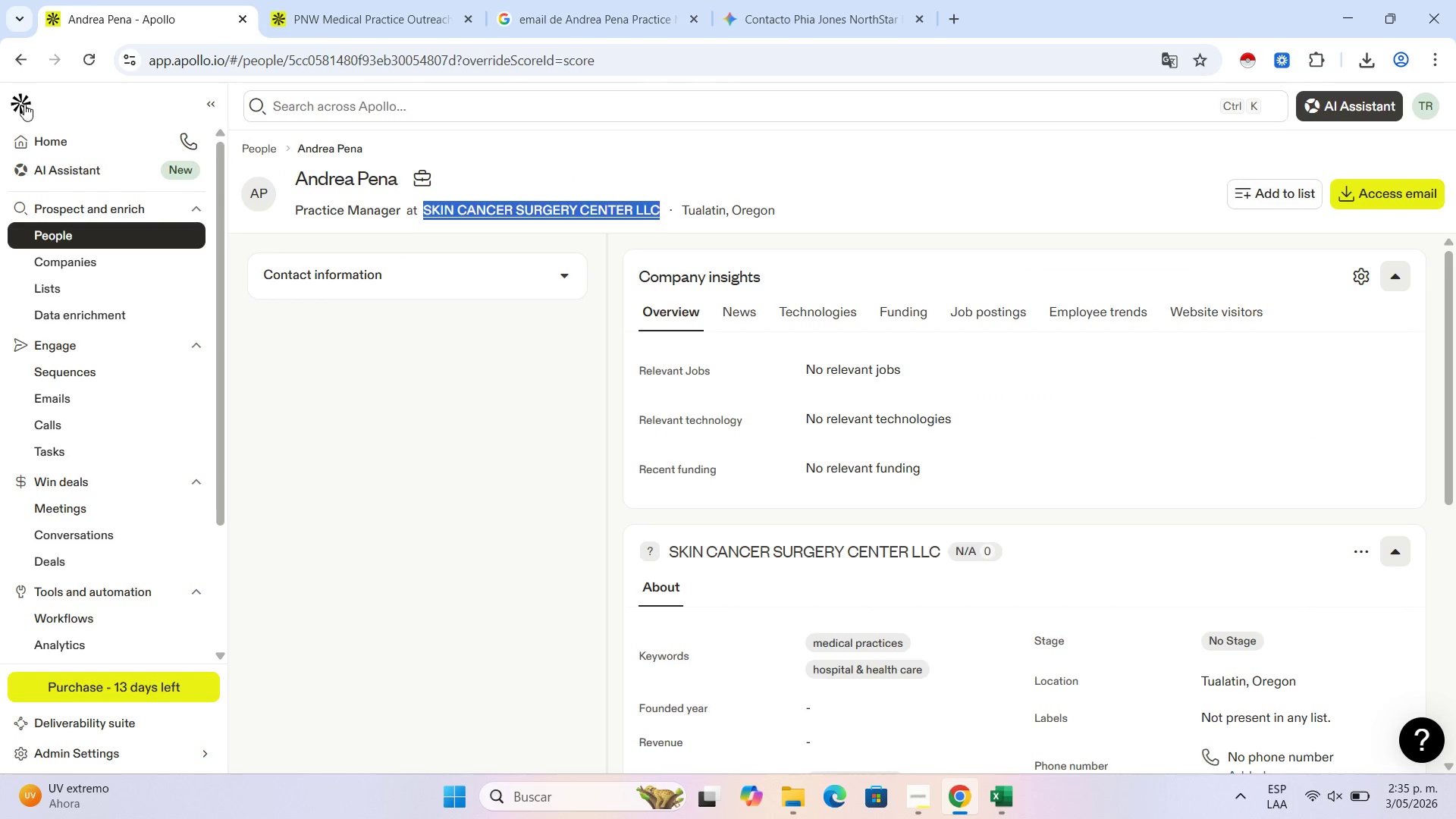 
left_click([52, 233])
 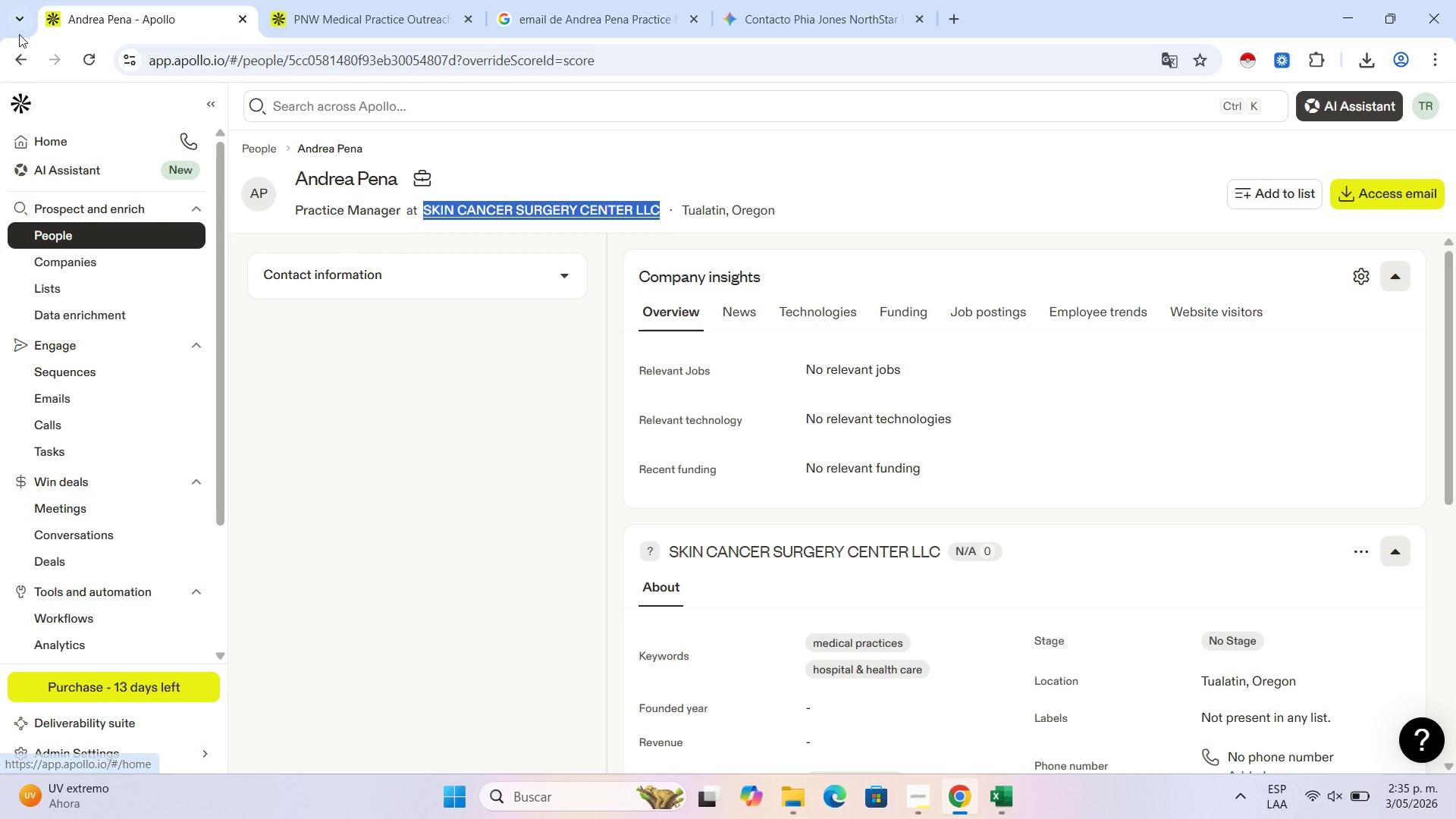 
left_click([19, 54])
 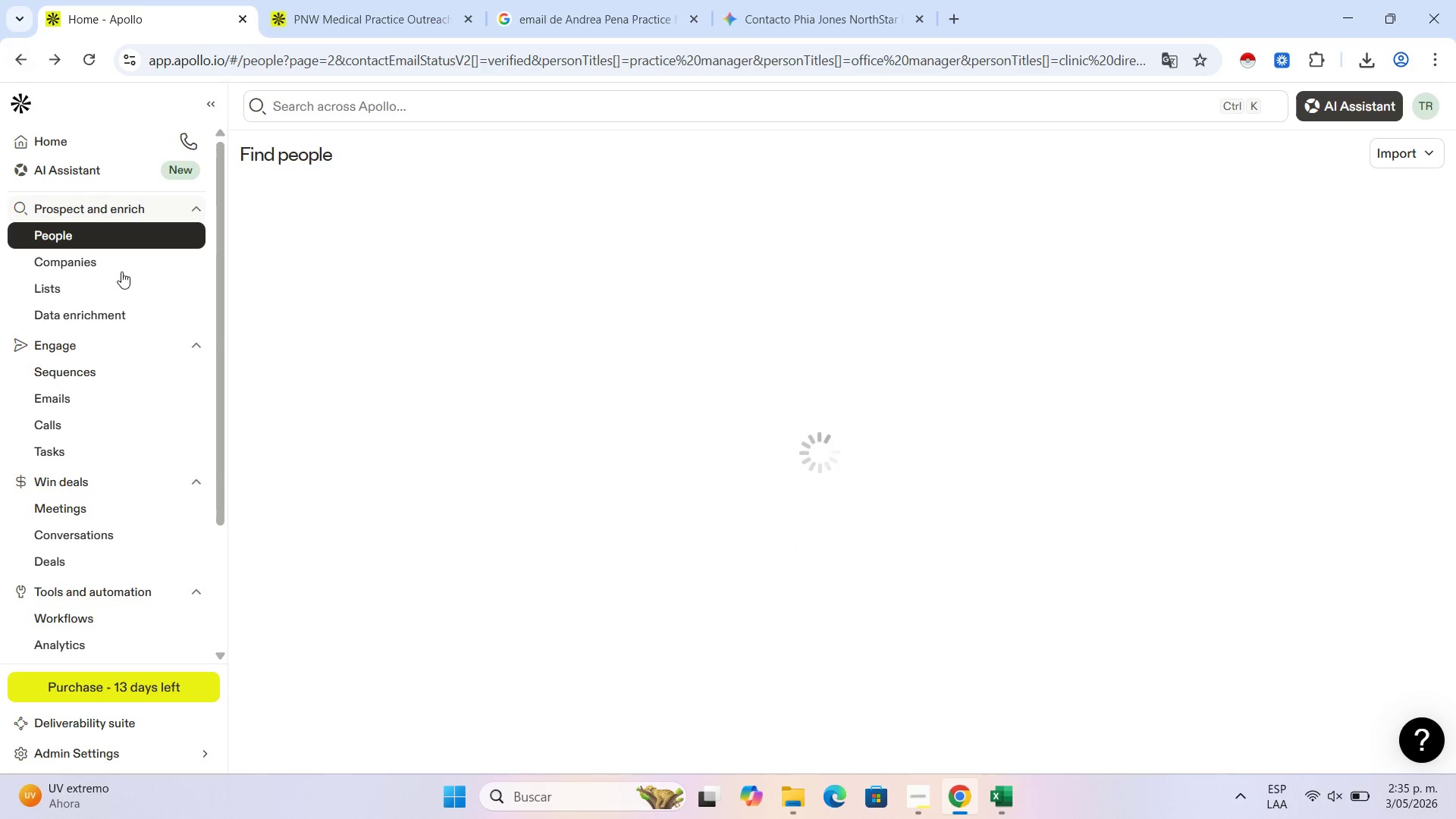 
mouse_move([174, 294])
 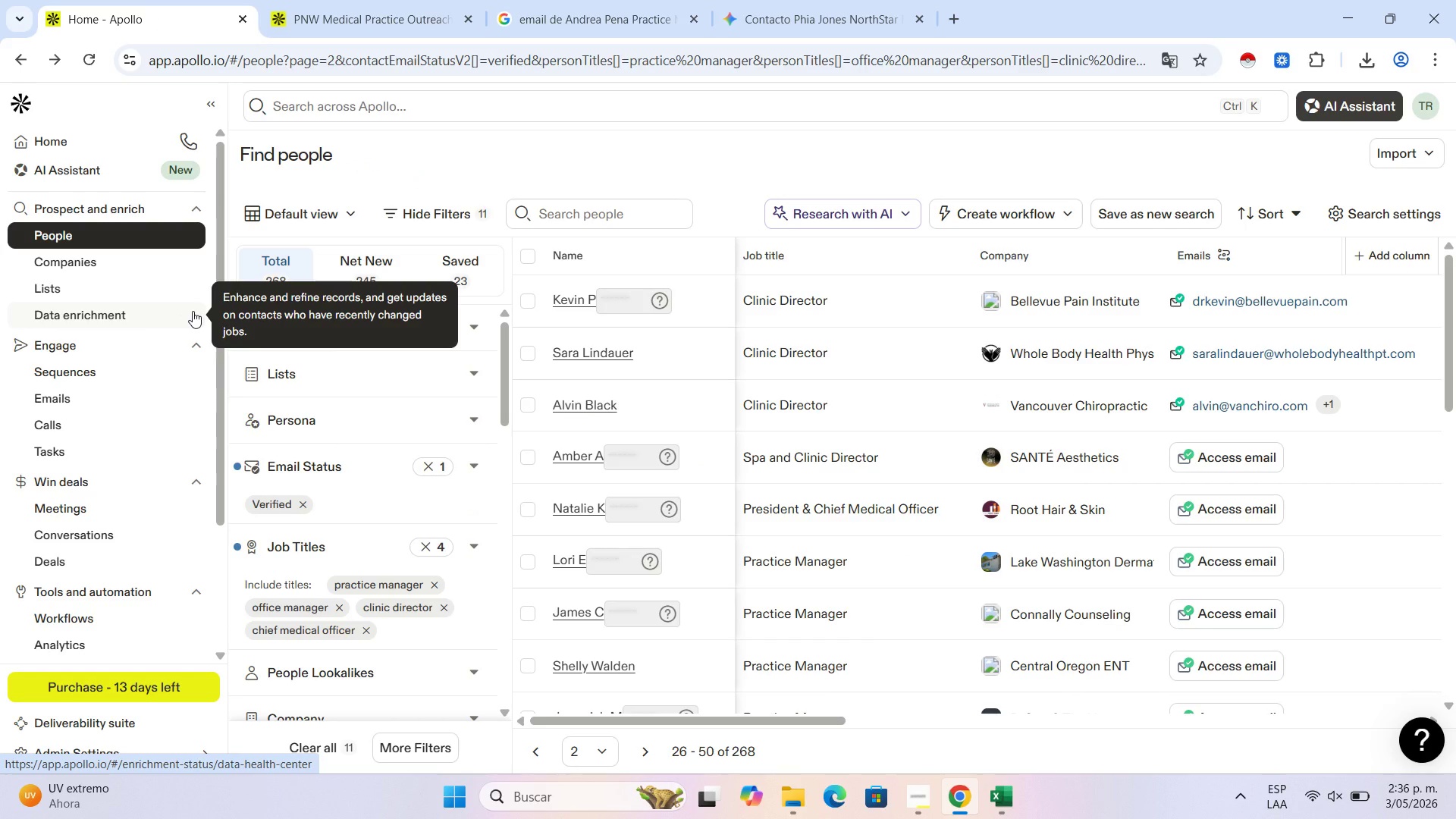 
wait(8.65)
 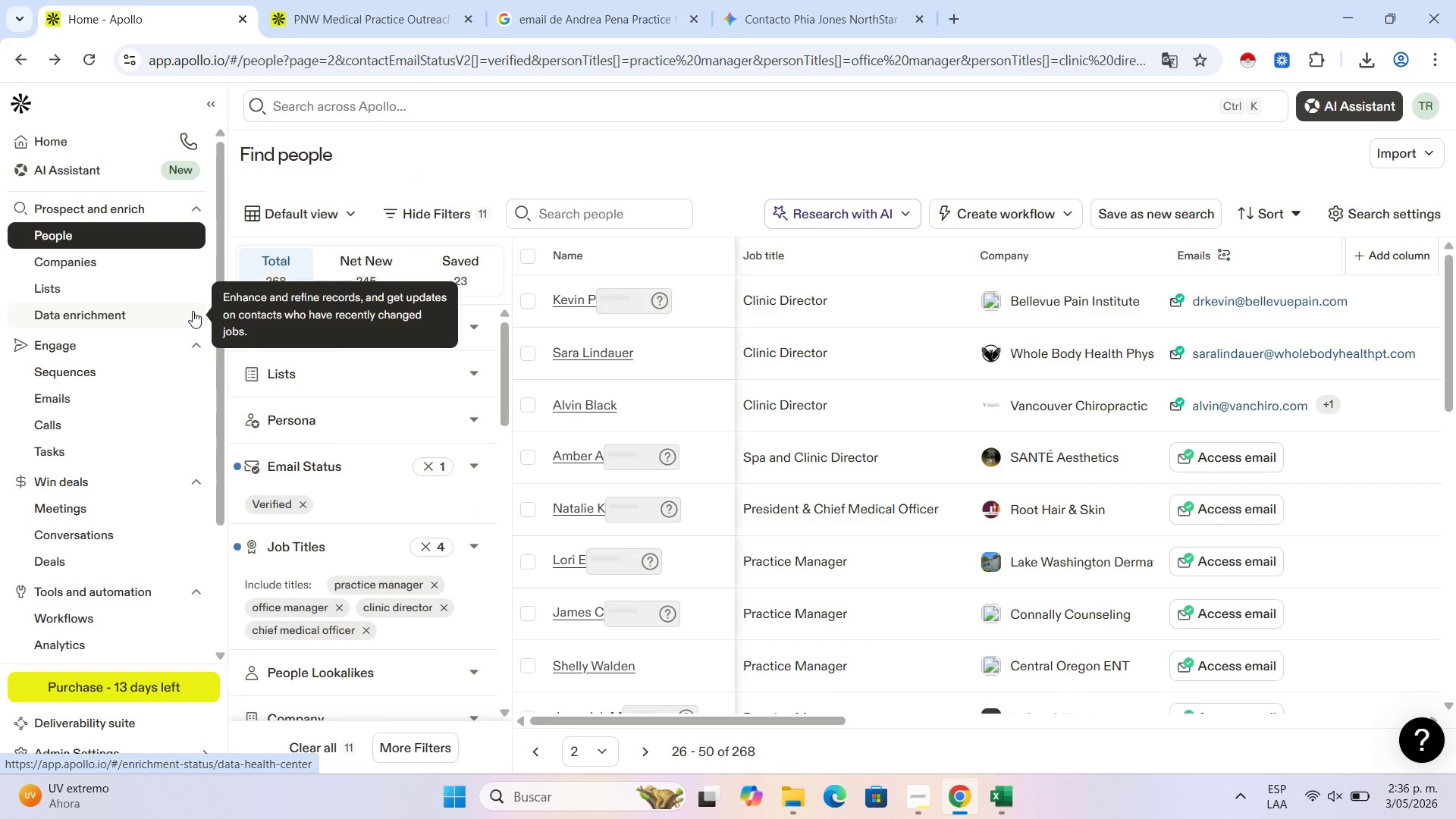 
scroll: coordinate [807, 566], scroll_direction: up, amount: 4.0